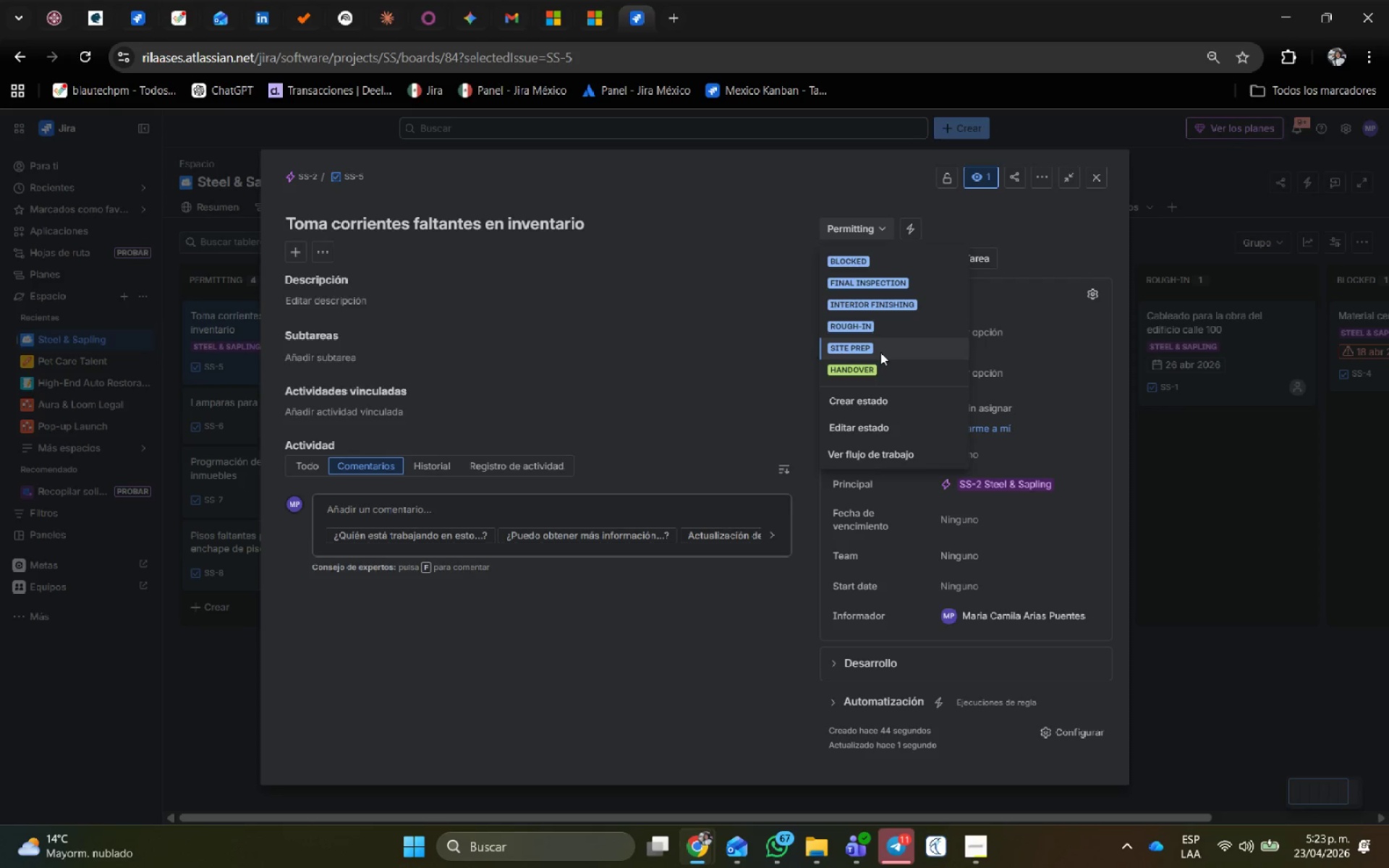 
left_click([876, 350])
 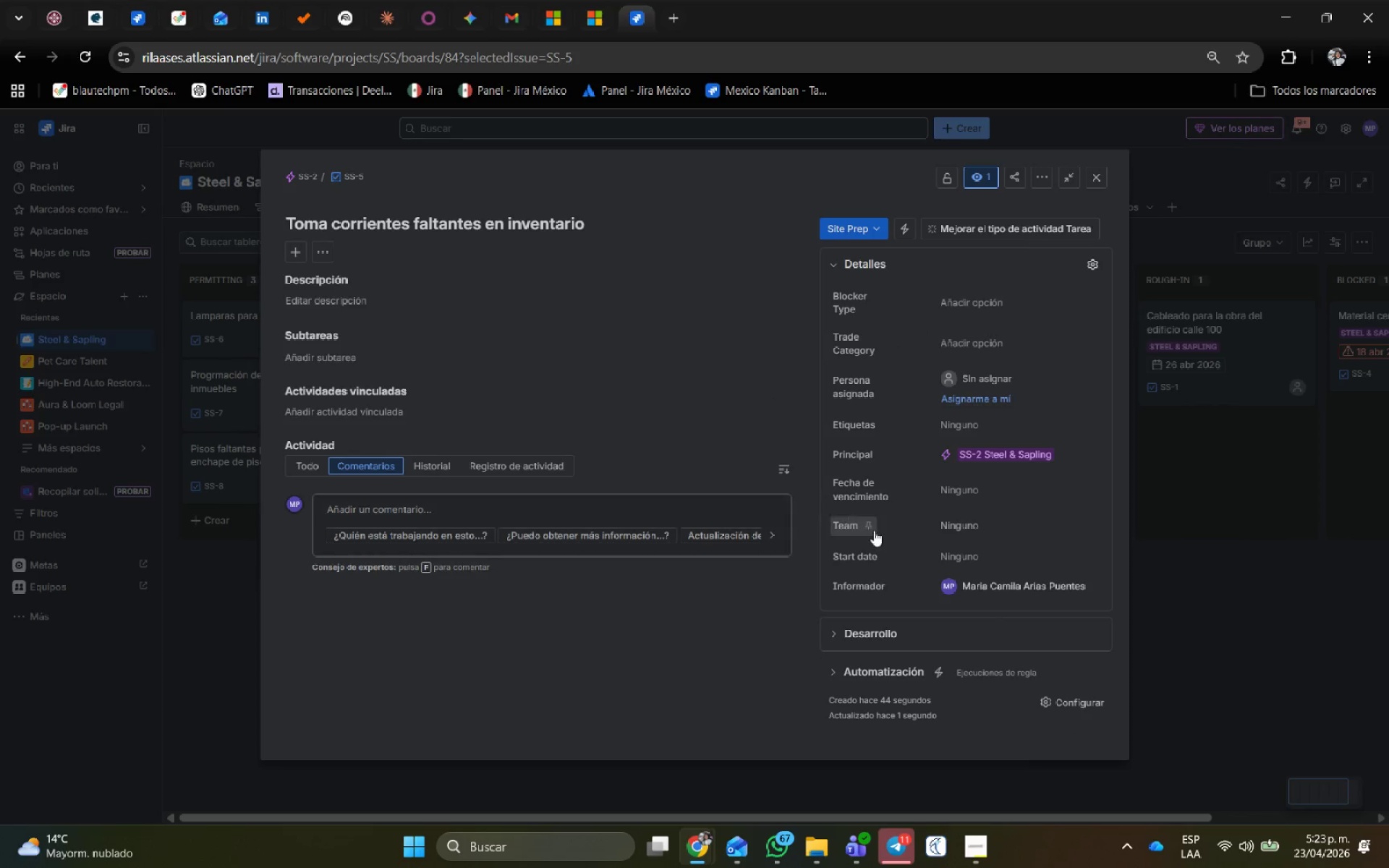 
left_click([1006, 548])
 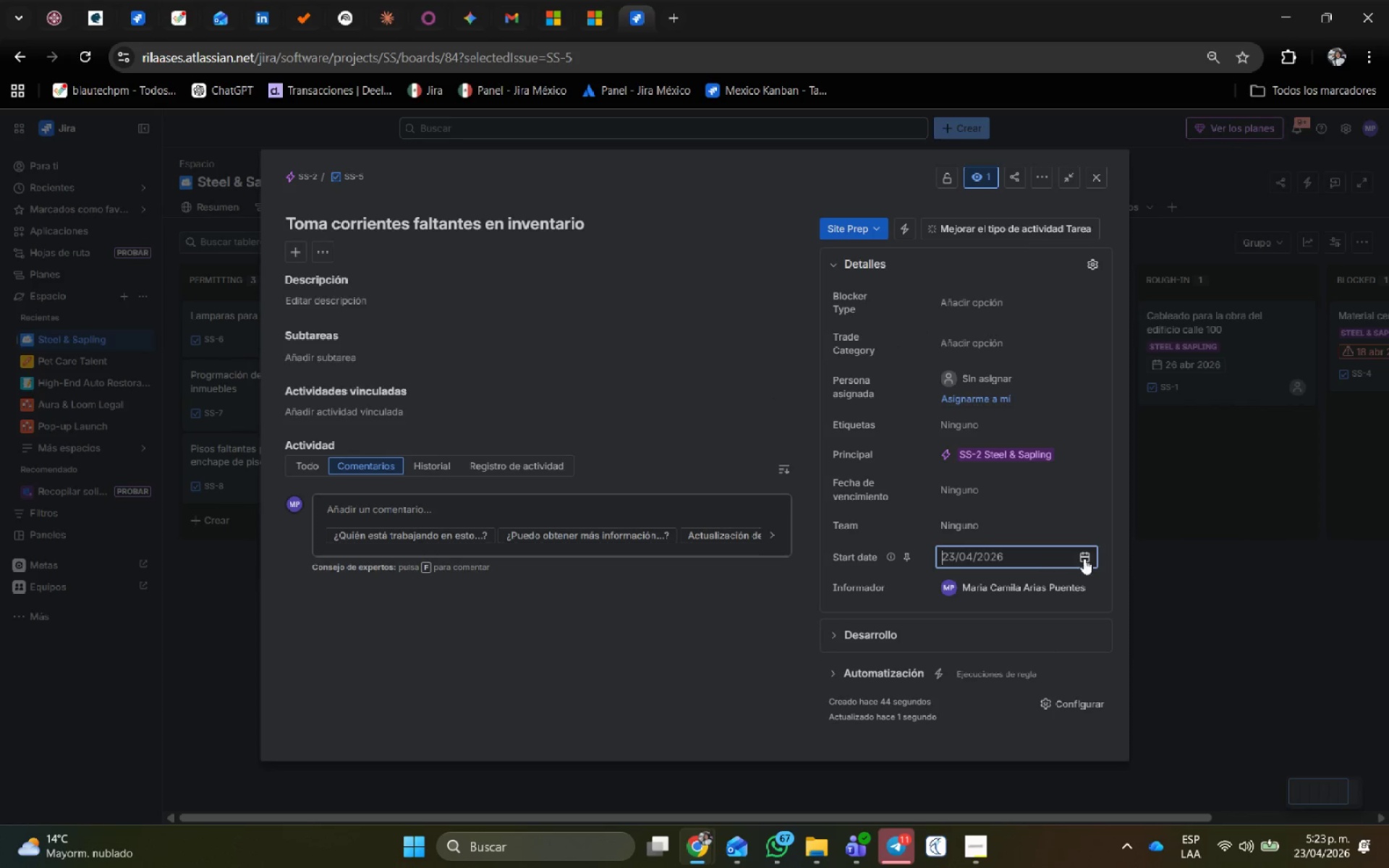 
left_click([1084, 558])
 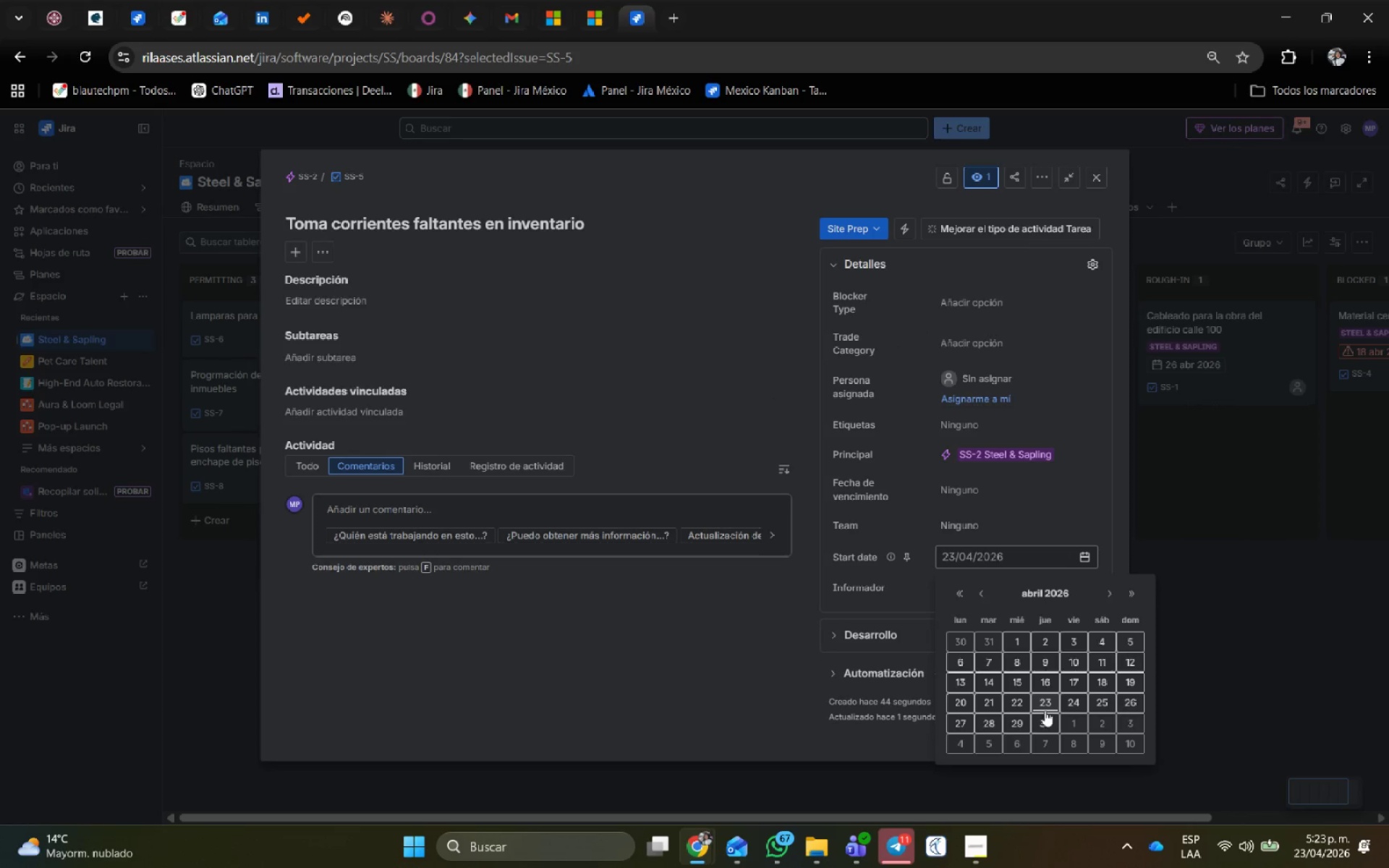 
left_click([1026, 706])
 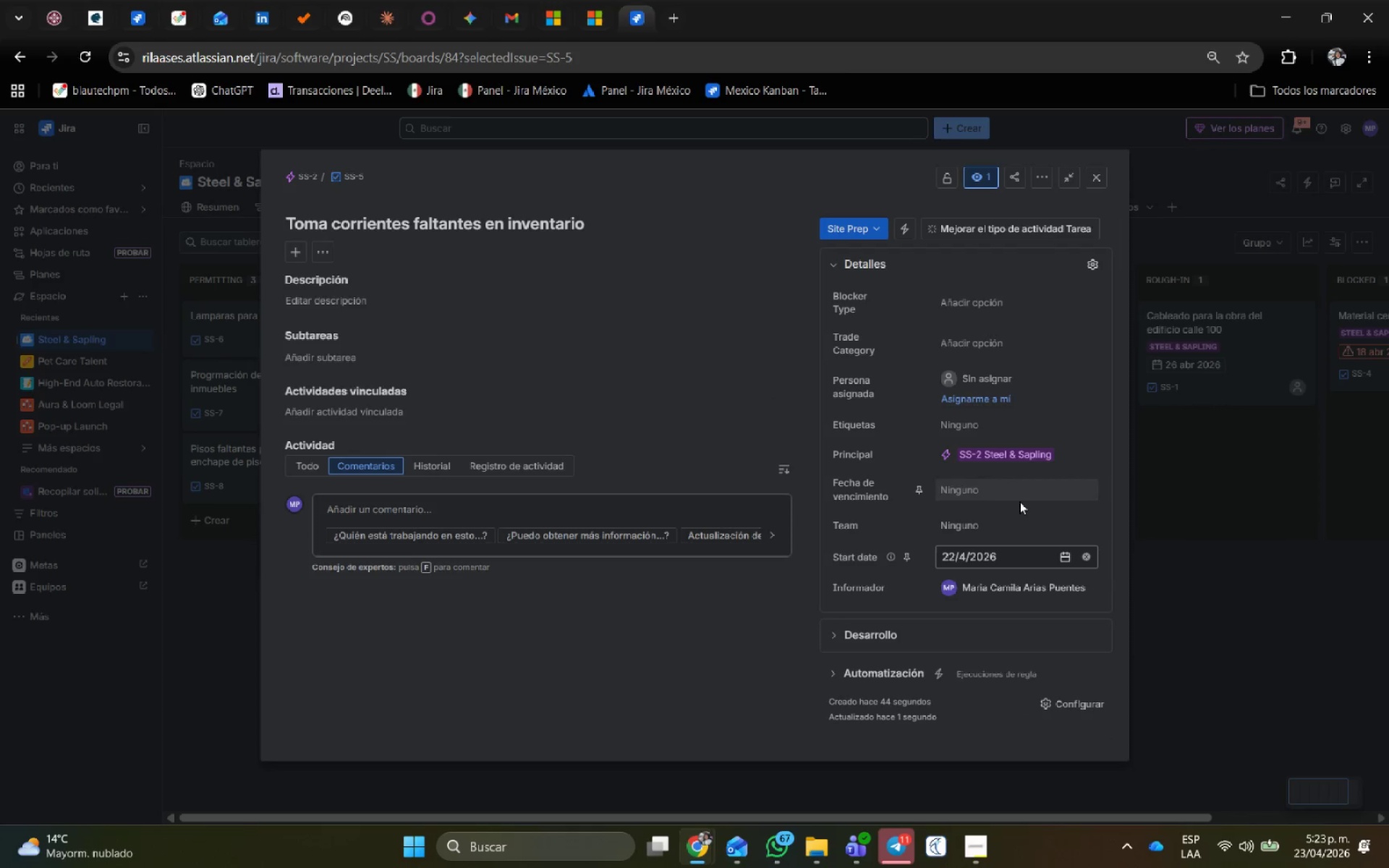 
left_click([1017, 493])
 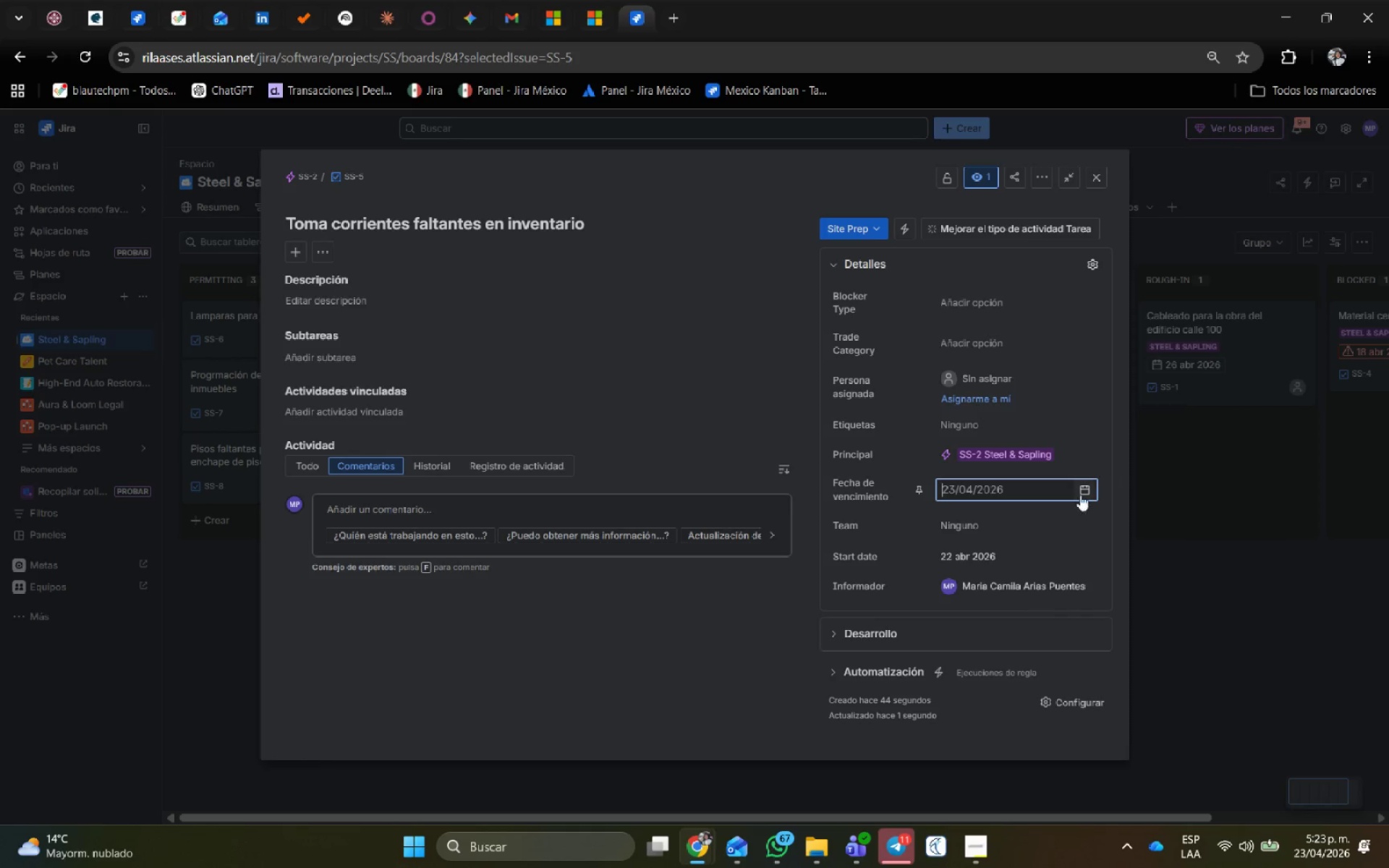 
left_click([1087, 488])
 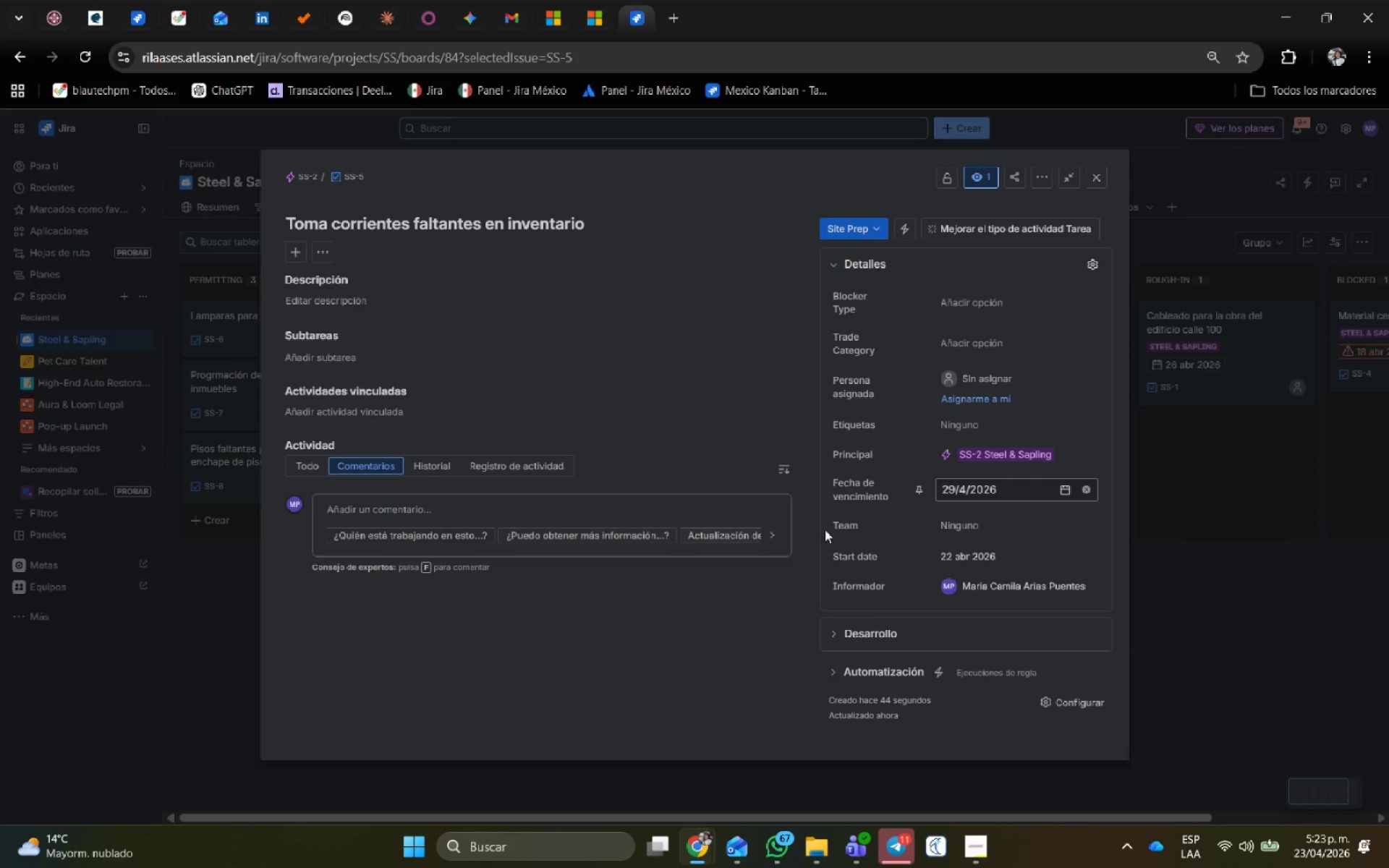 
wait(8.36)
 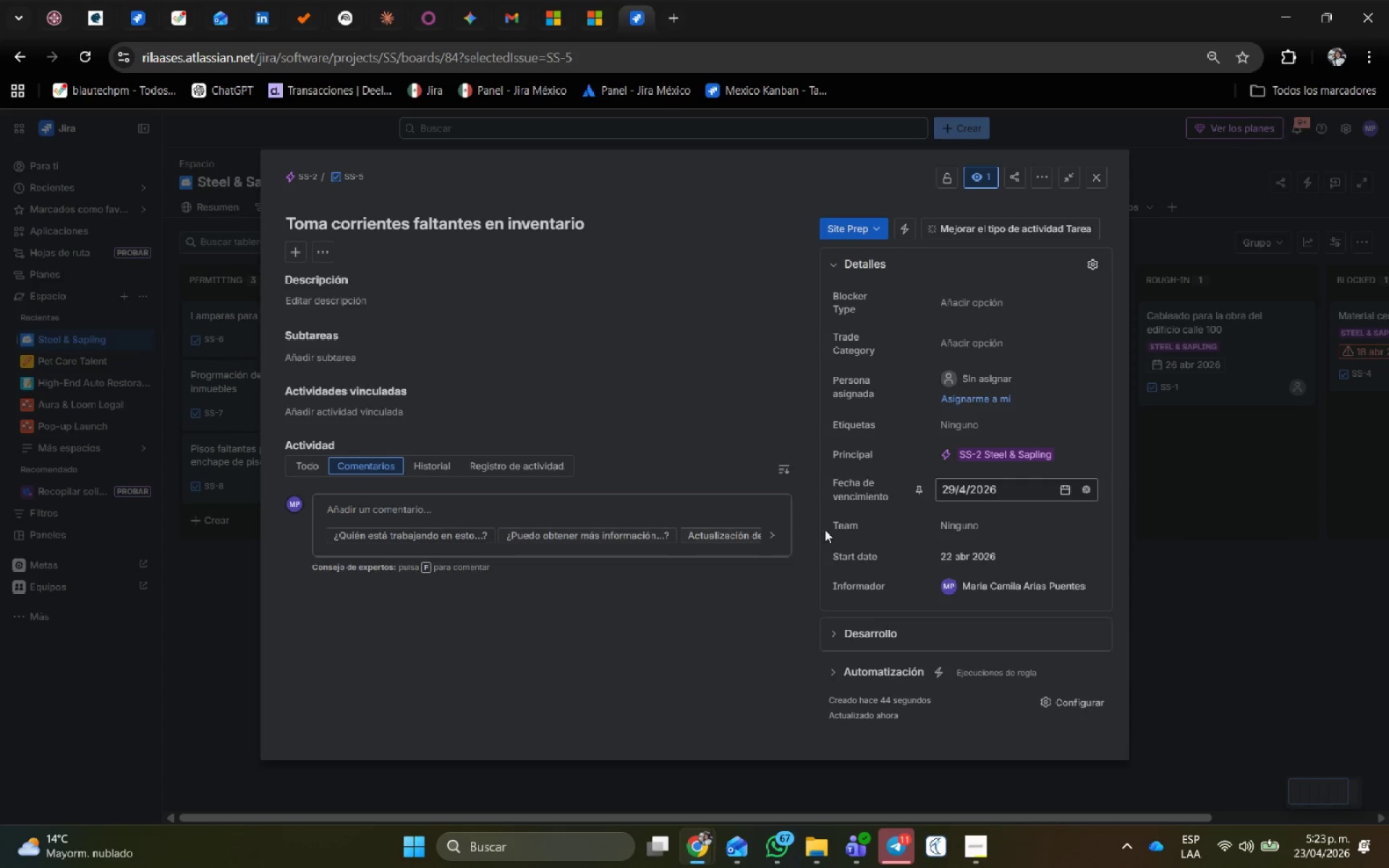 
left_click([1099, 179])
 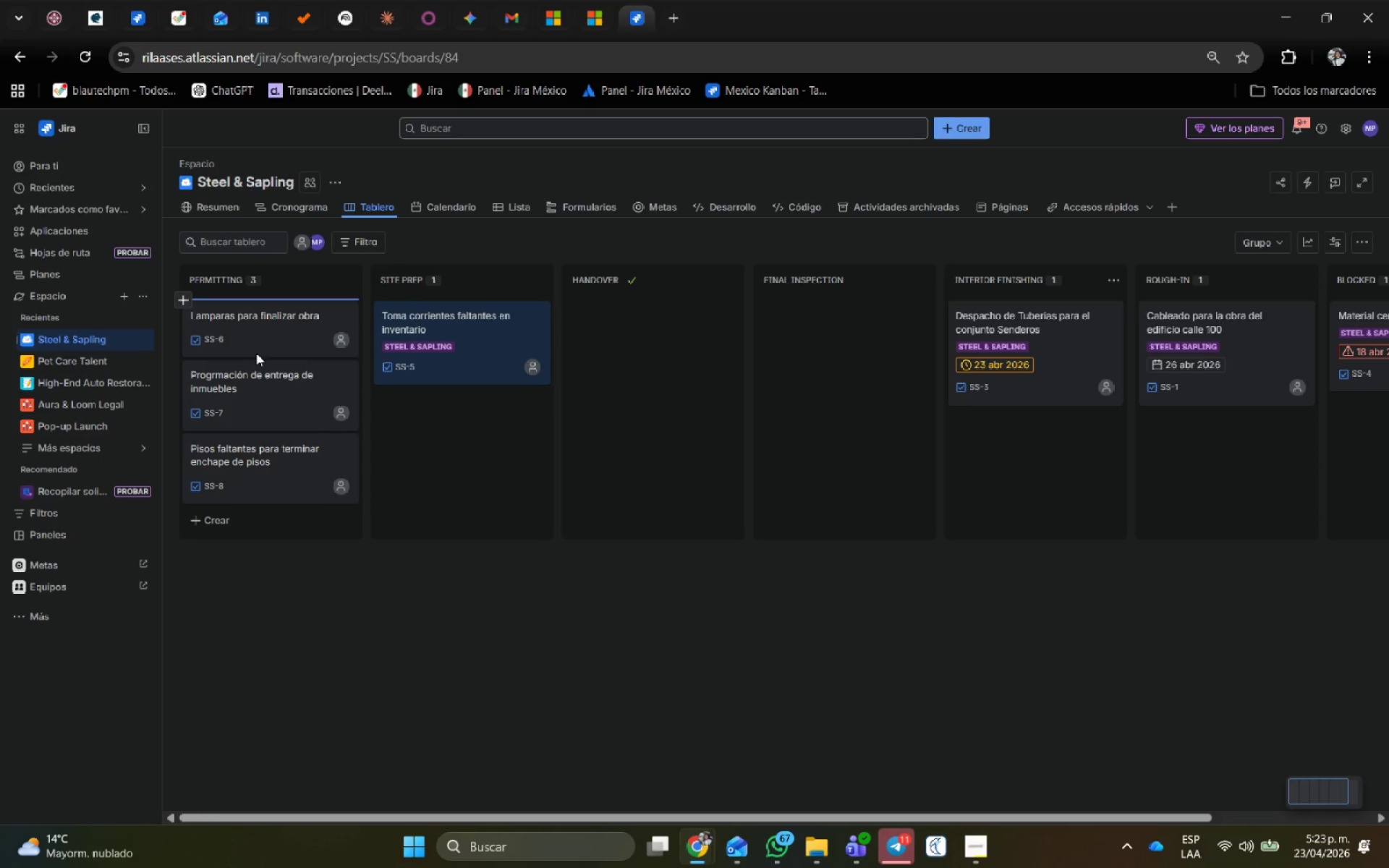 
left_click_drag(start_coordinate=[256, 323], to_coordinate=[578, 307])
 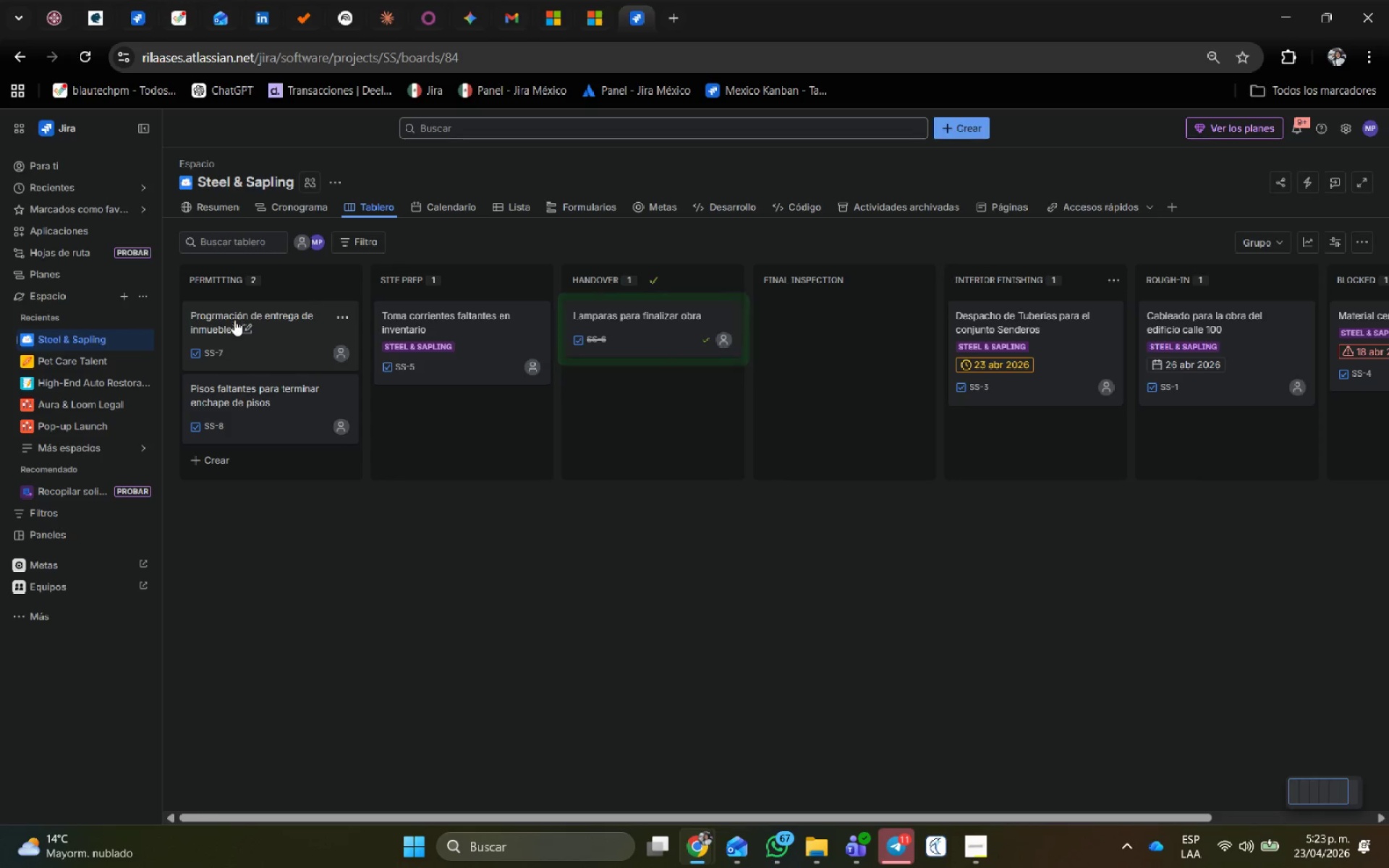 
left_click_drag(start_coordinate=[211, 315], to_coordinate=[773, 307])
 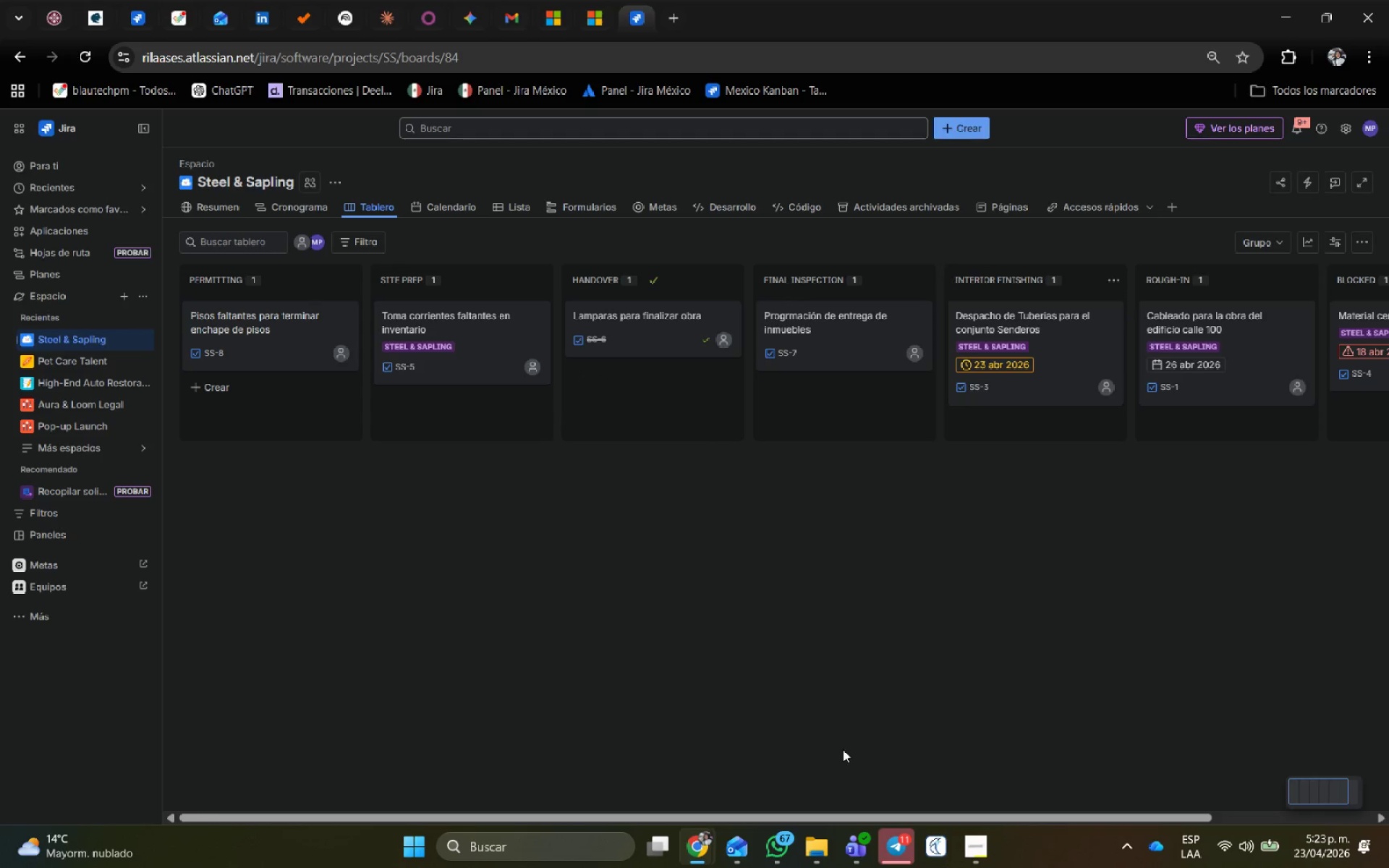 
left_click_drag(start_coordinate=[787, 818], to_coordinate=[655, 835])
 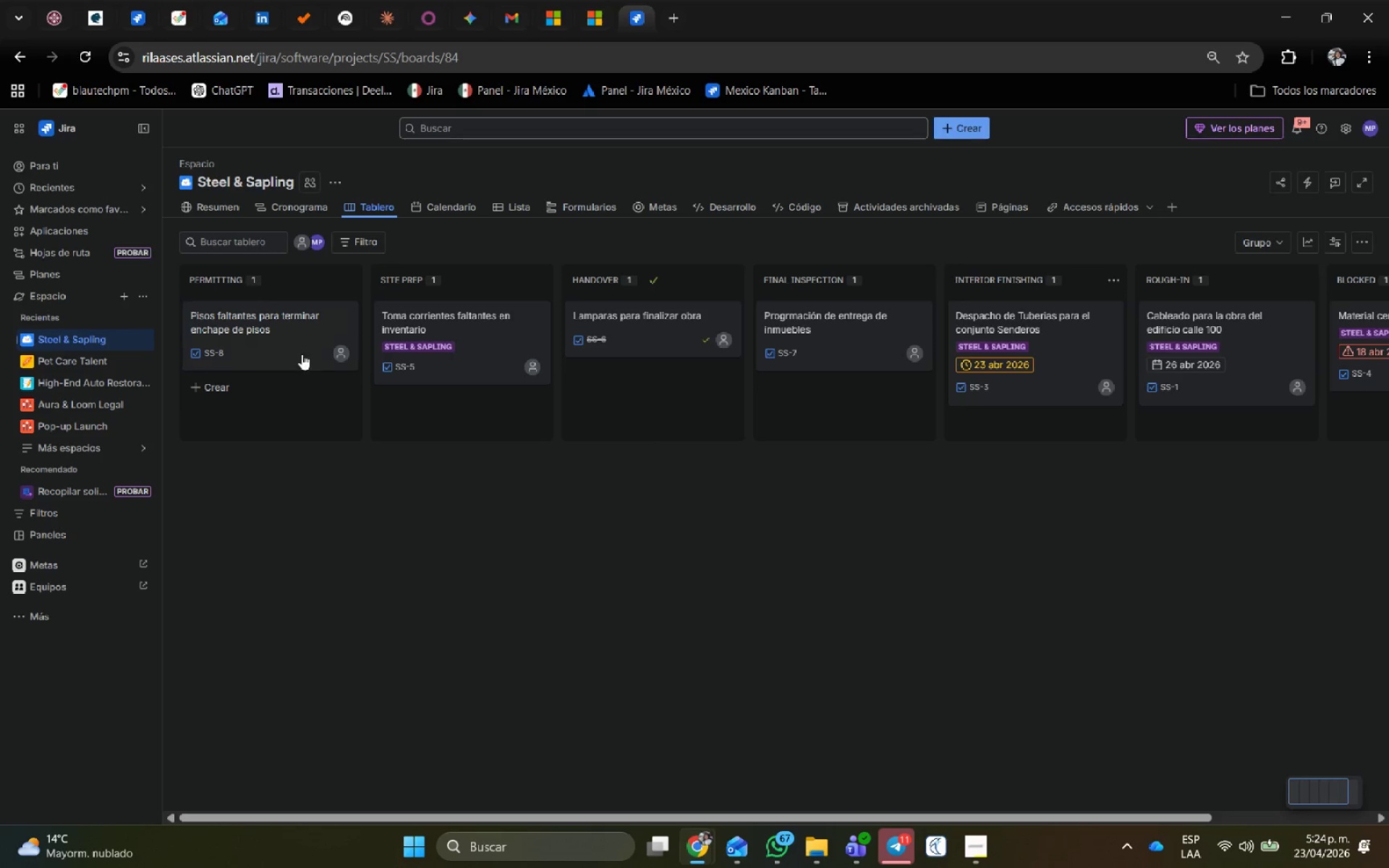 
left_click([294, 352])
 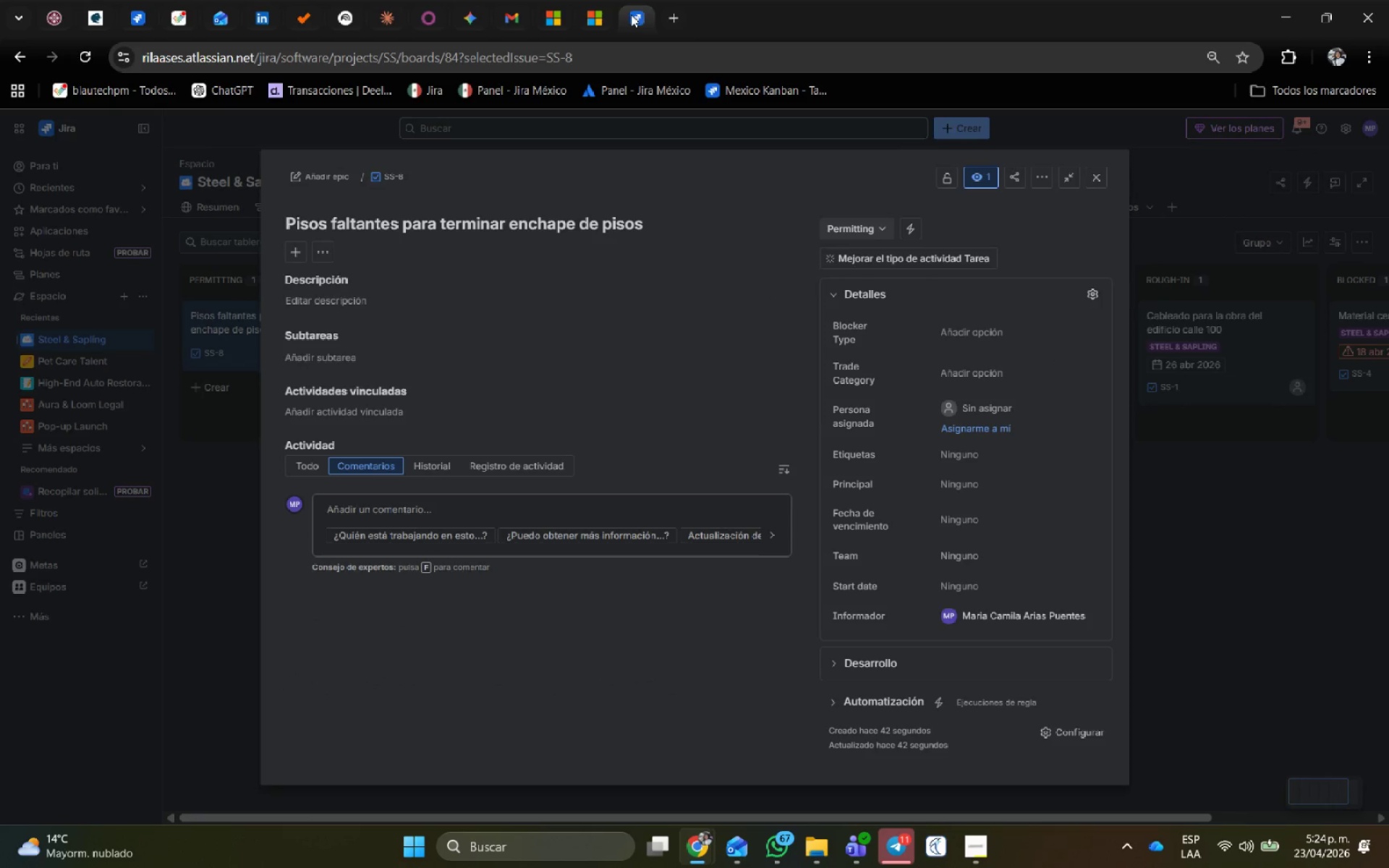 
wait(5.06)
 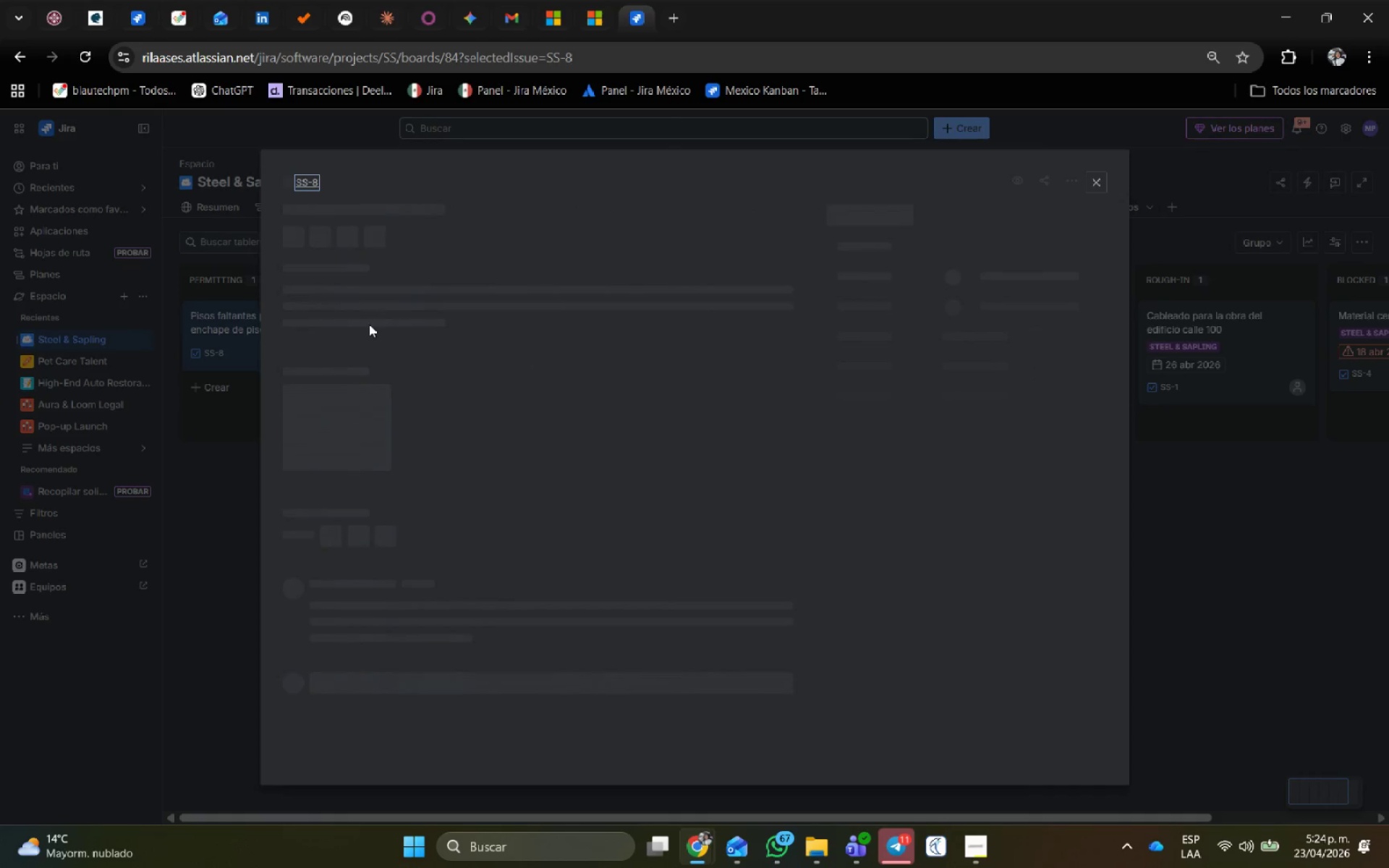 
left_click([698, 174])
 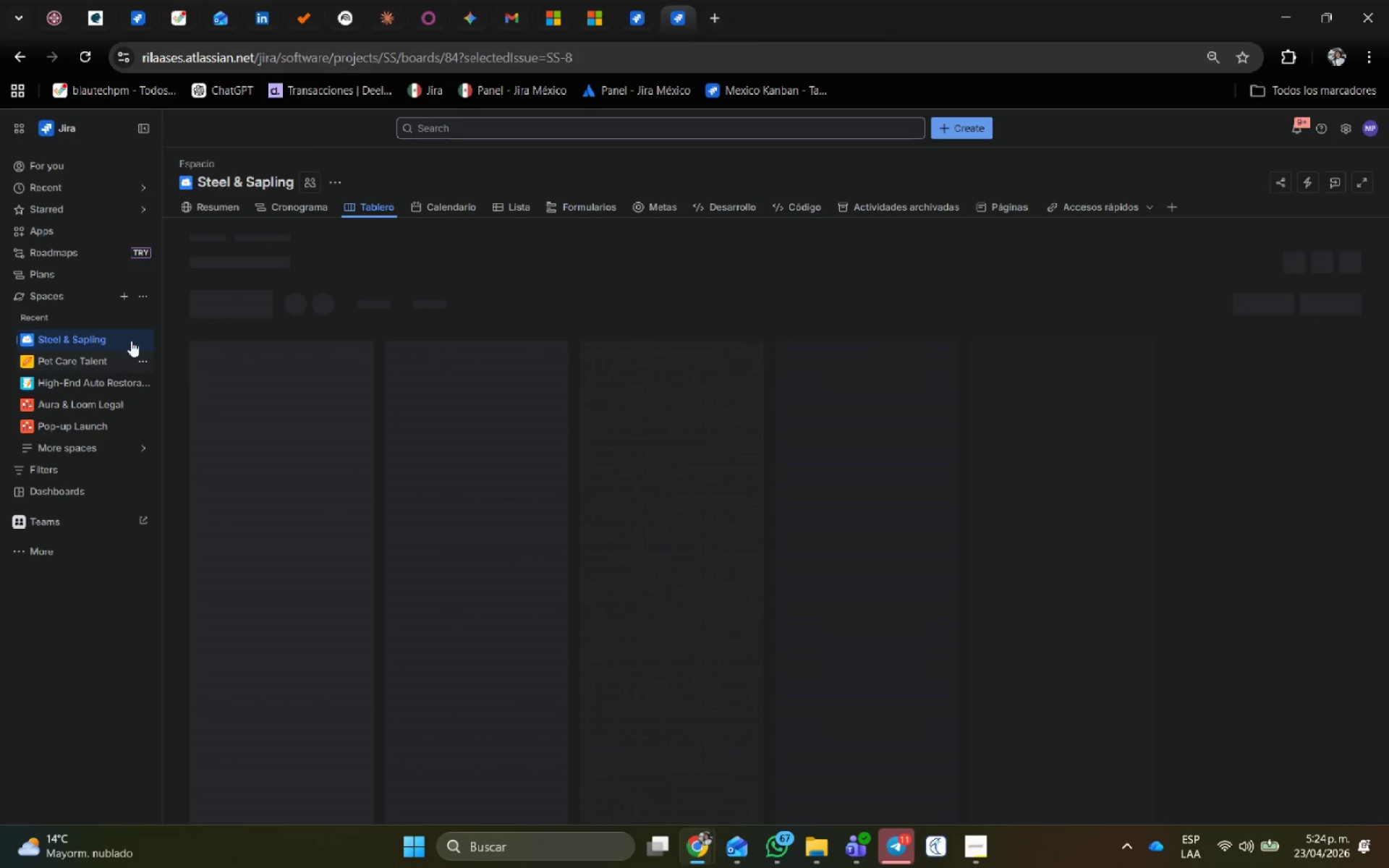 
left_click([146, 342])
 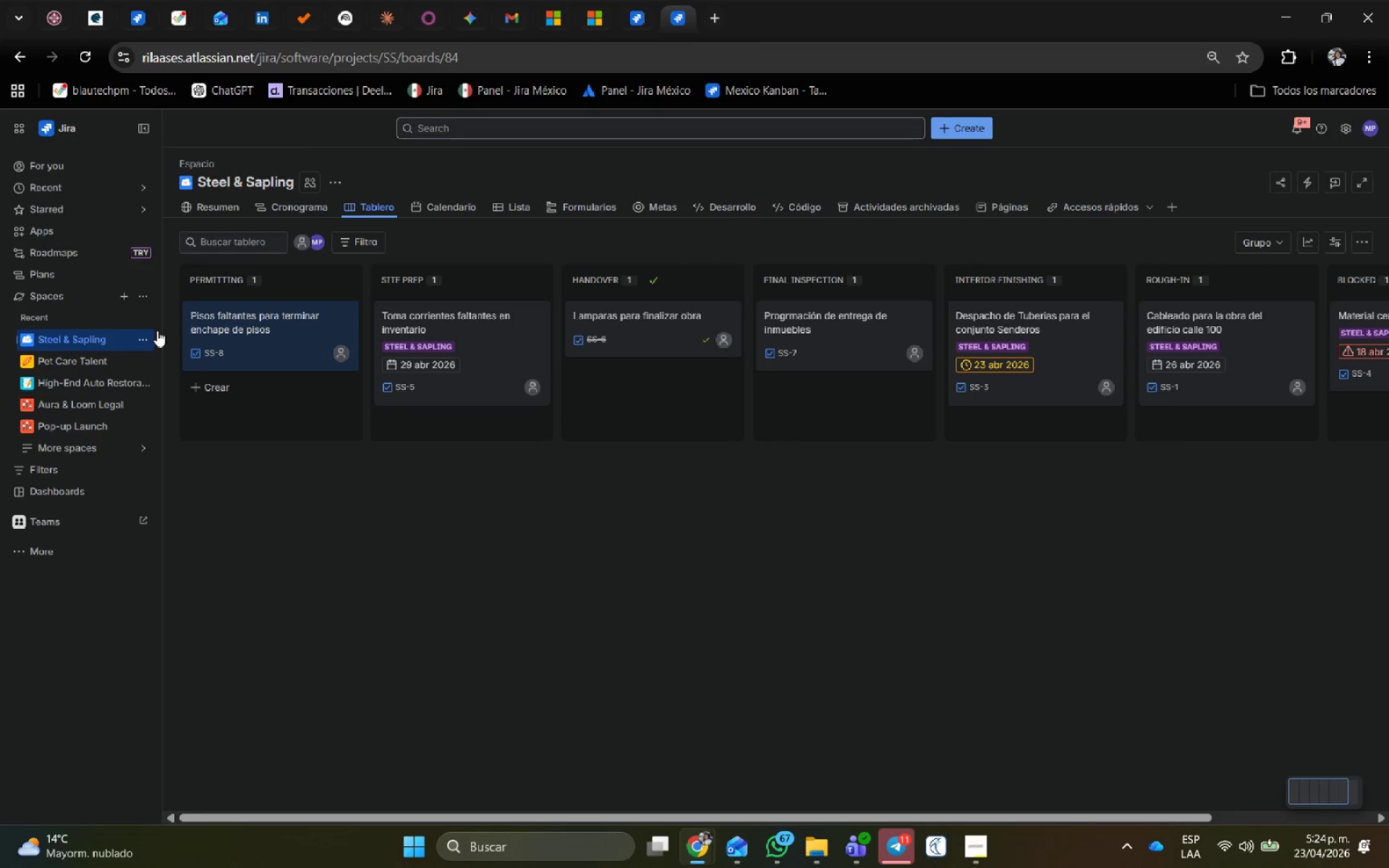 
left_click([137, 341])
 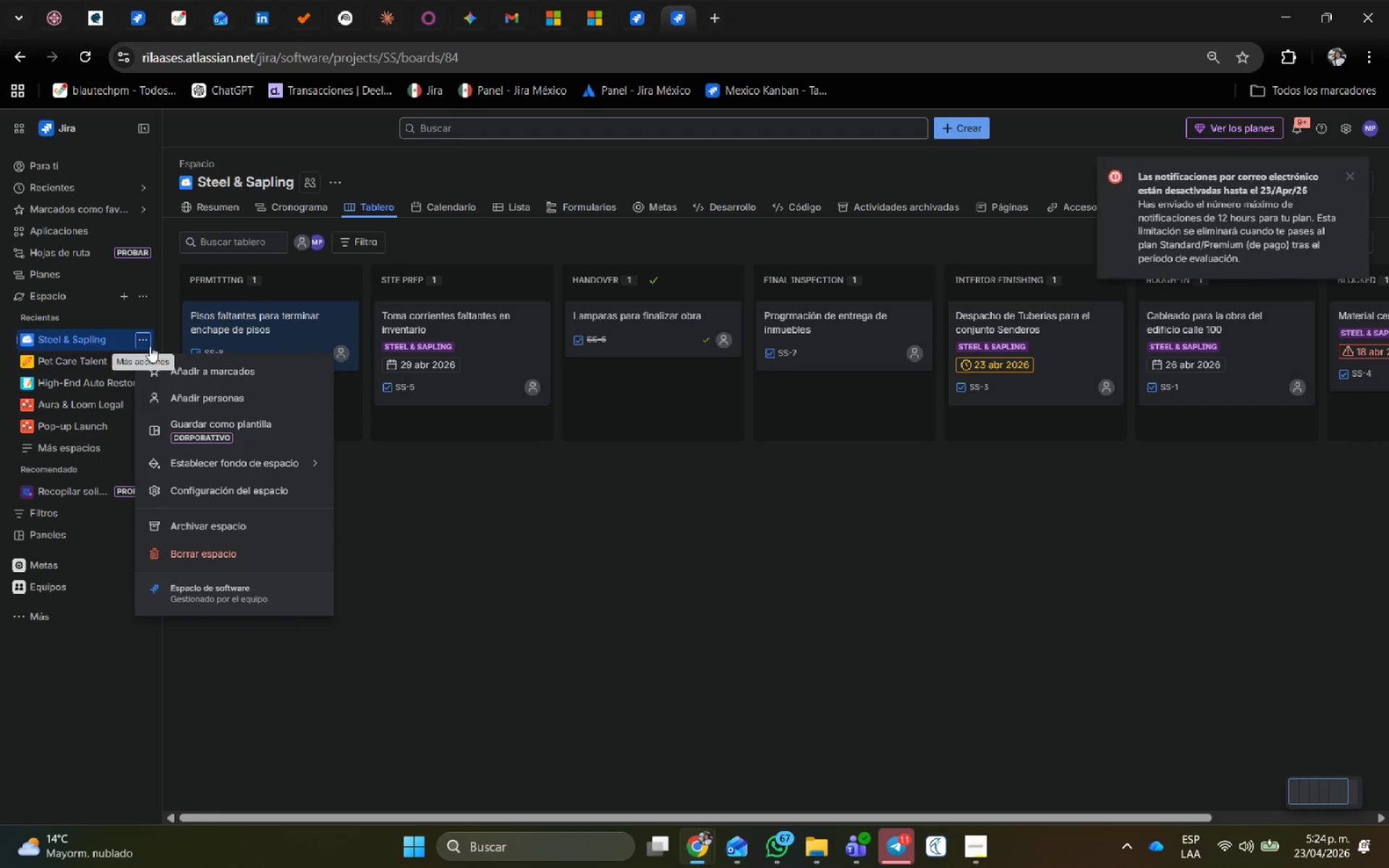 
left_click([220, 486])
 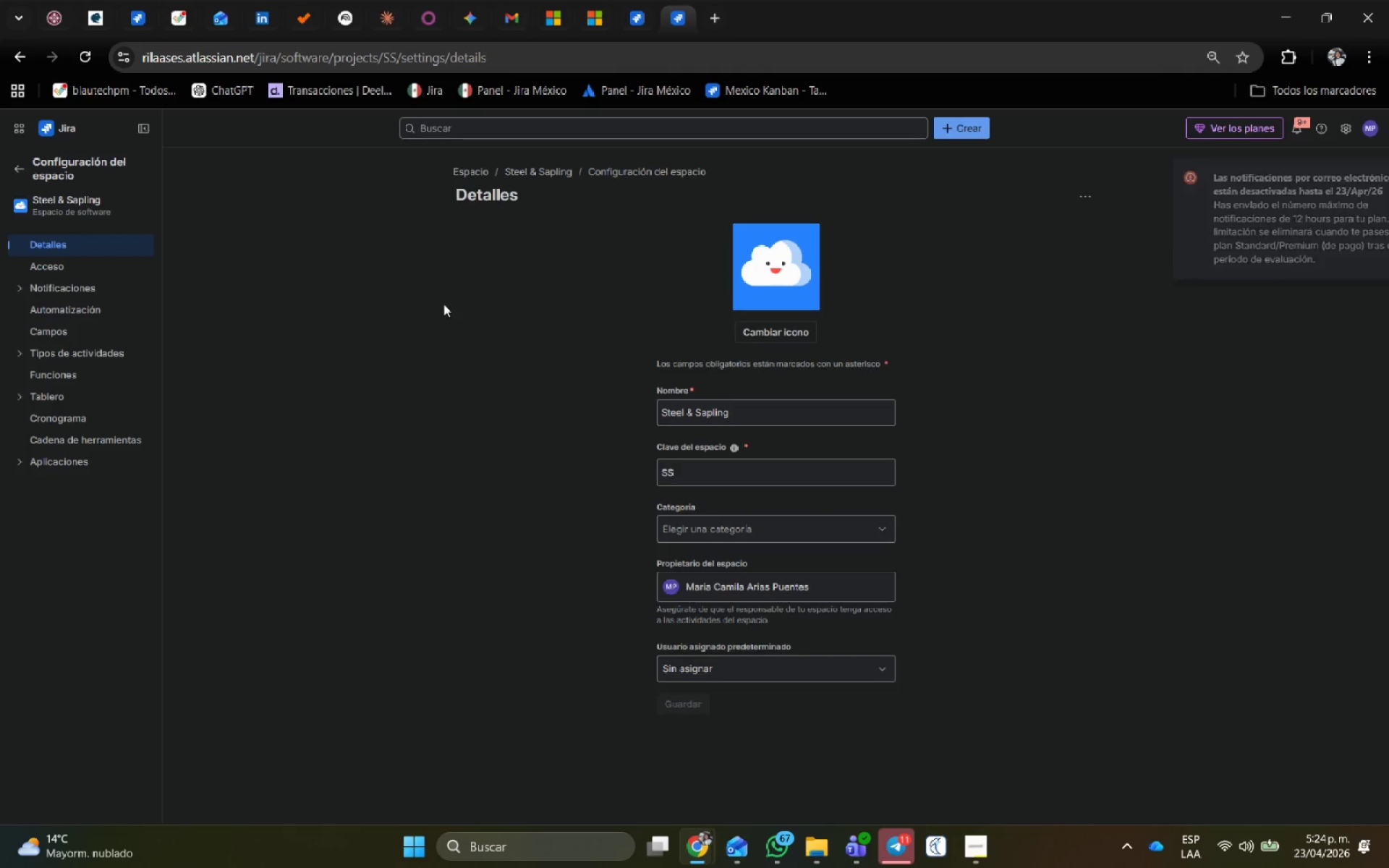 
left_click([28, 310])
 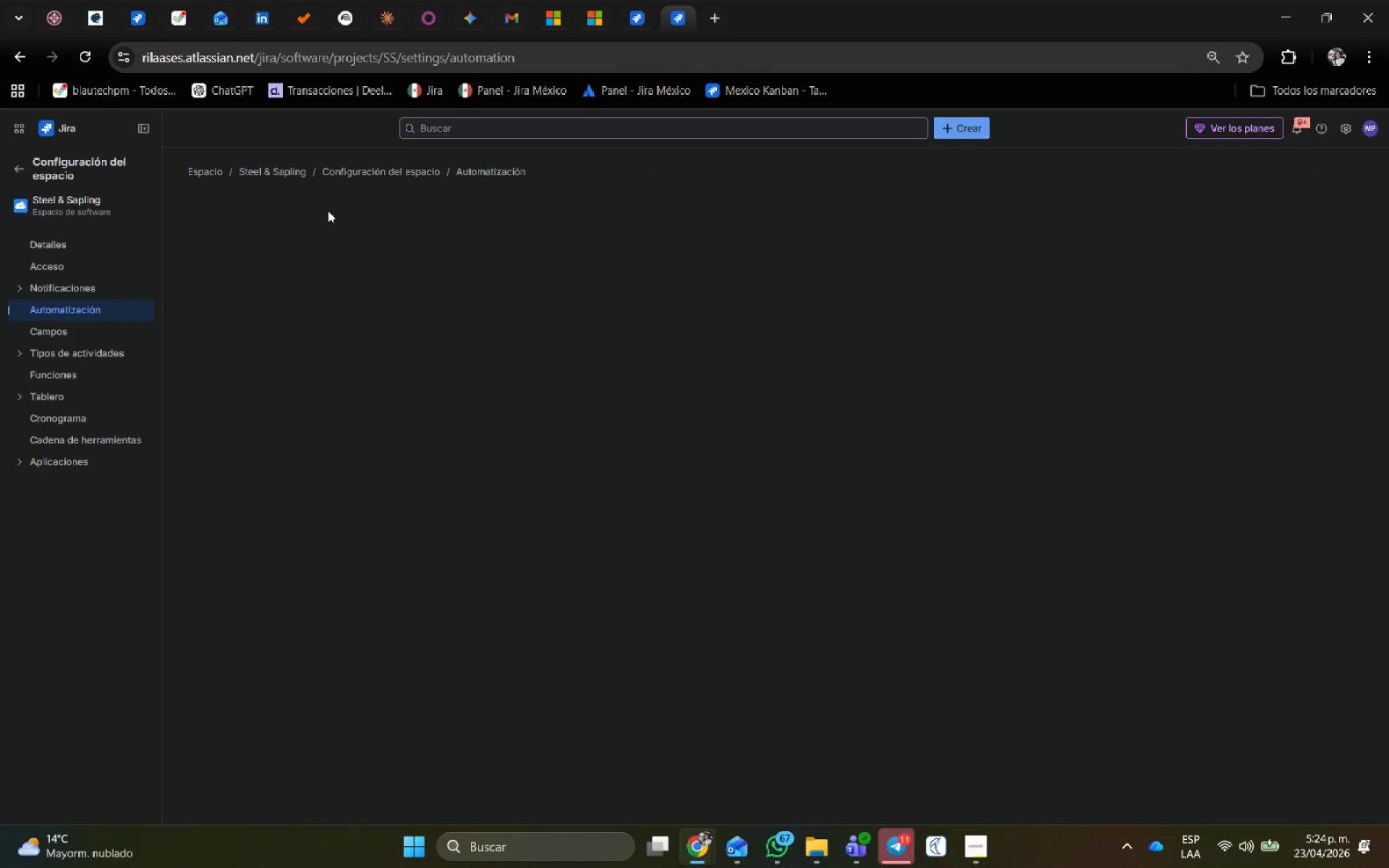 
mouse_move([328, 248])
 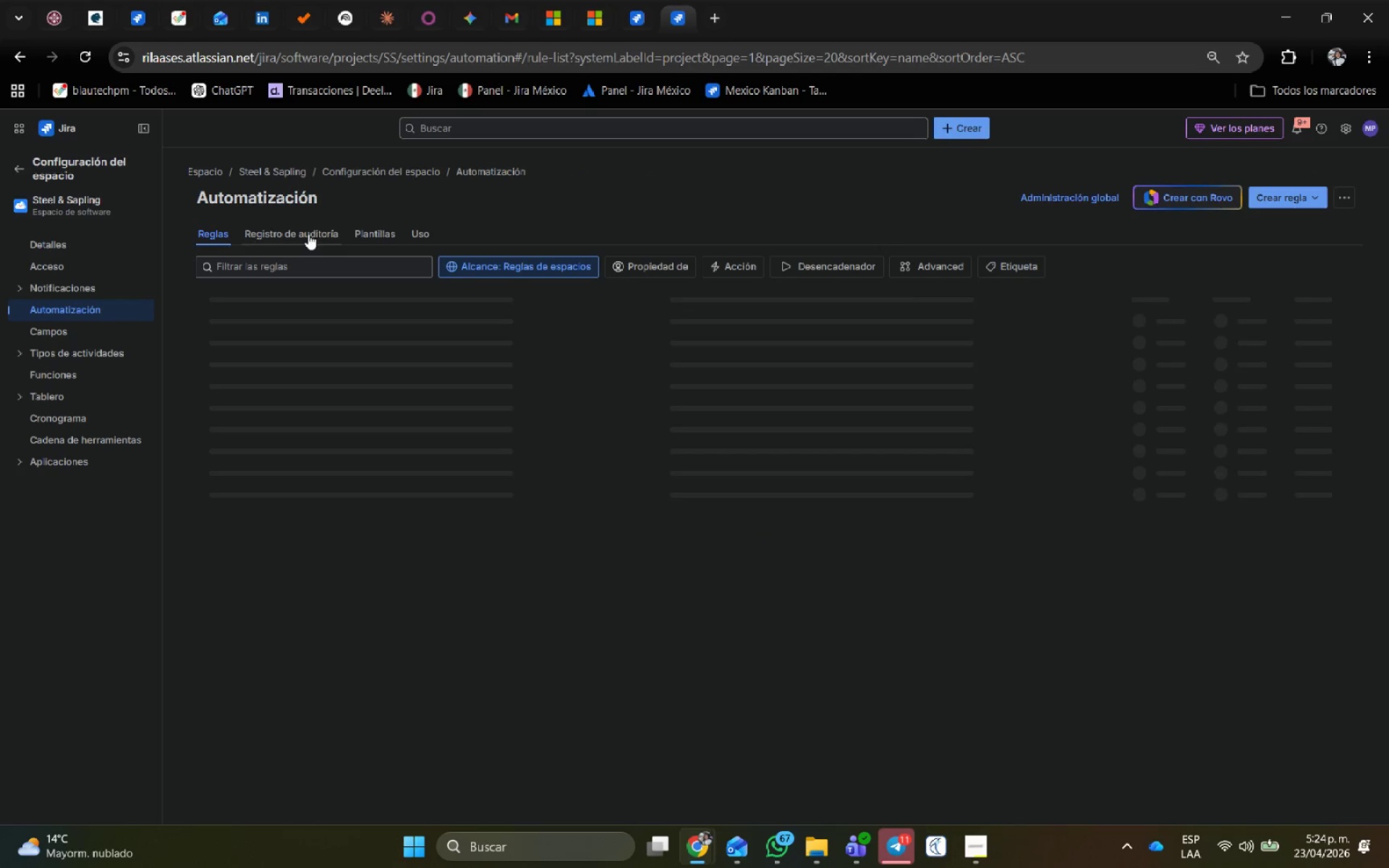 
left_click([308, 234])
 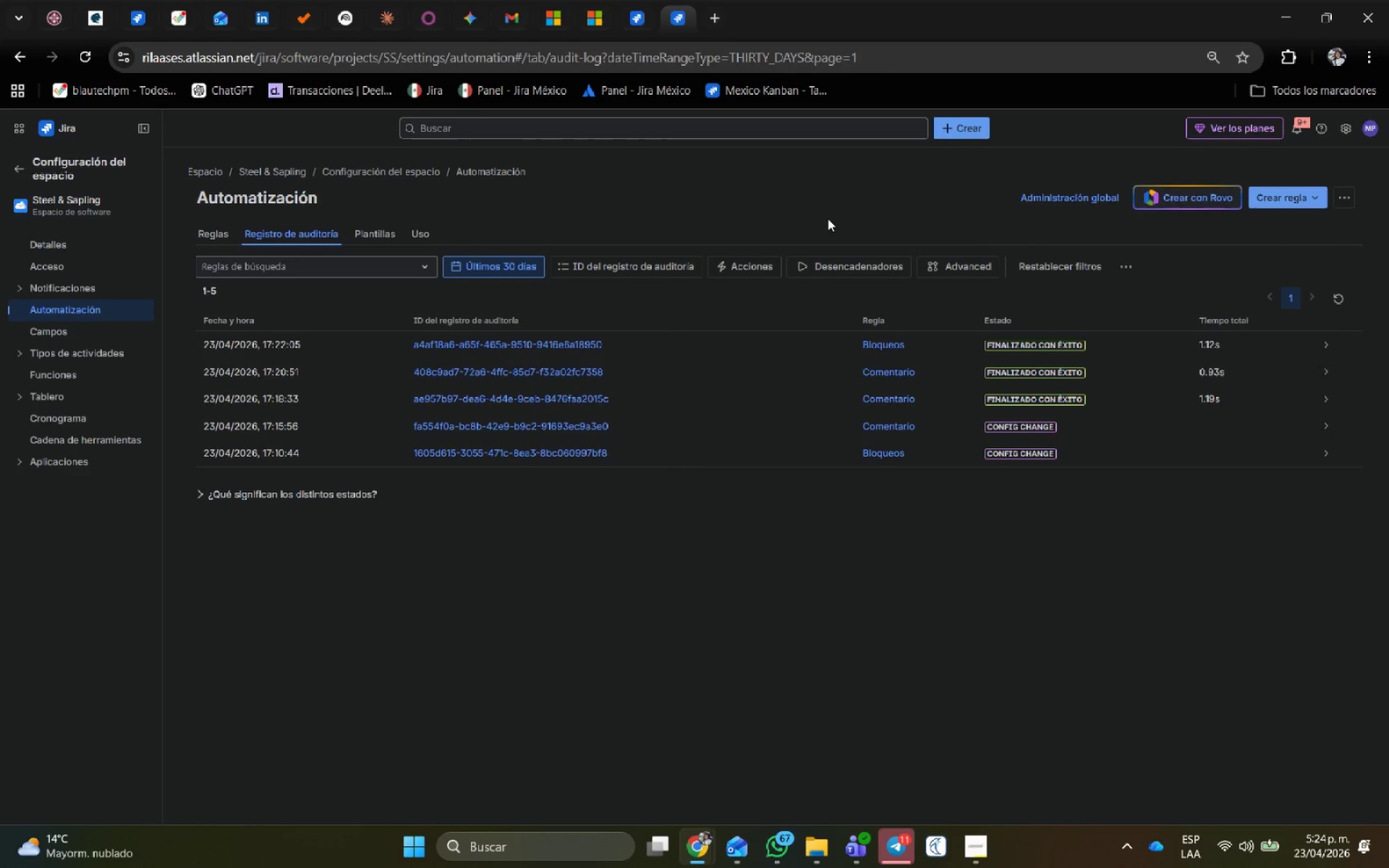 
wait(10.12)
 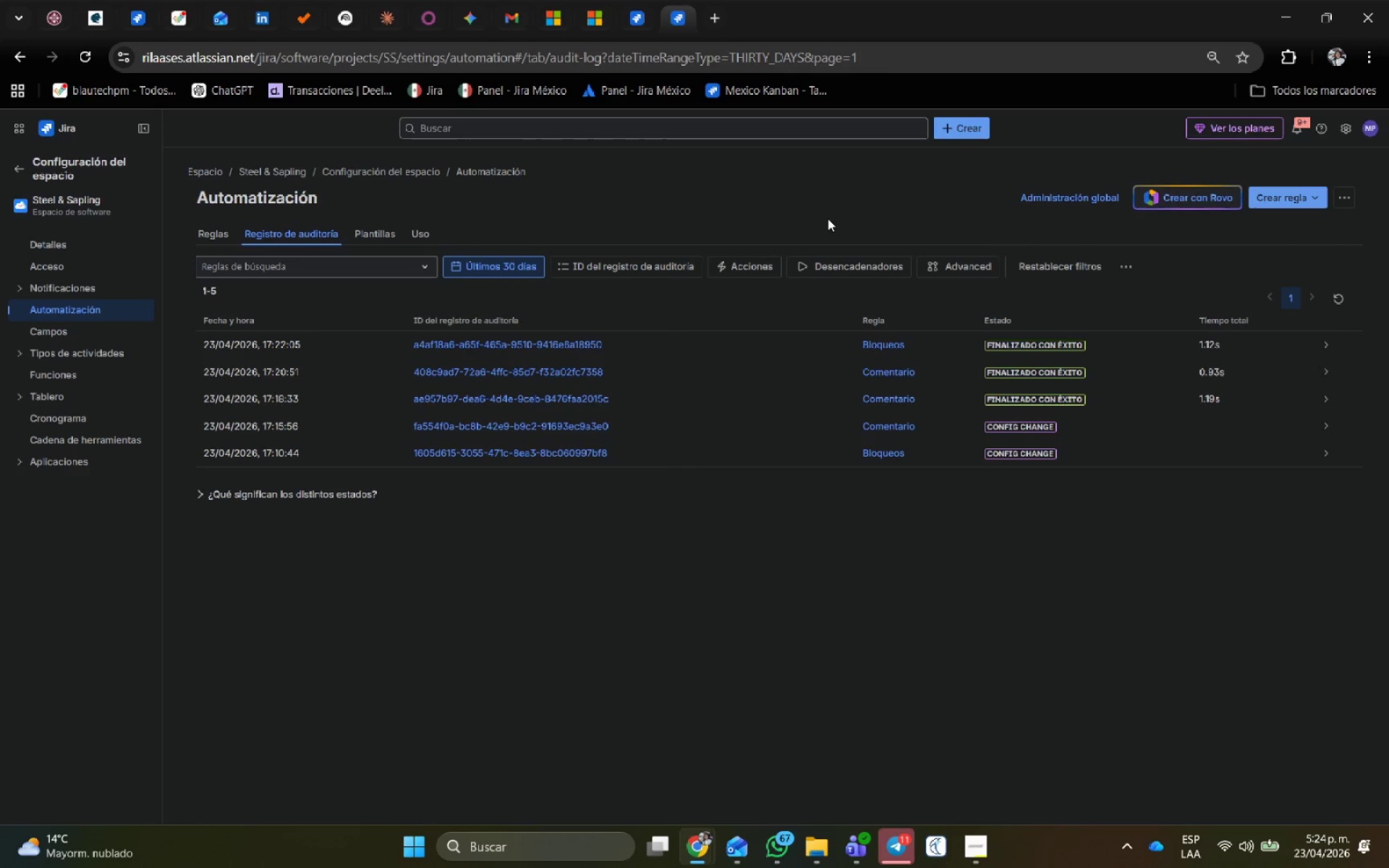 
left_click([629, 18])
 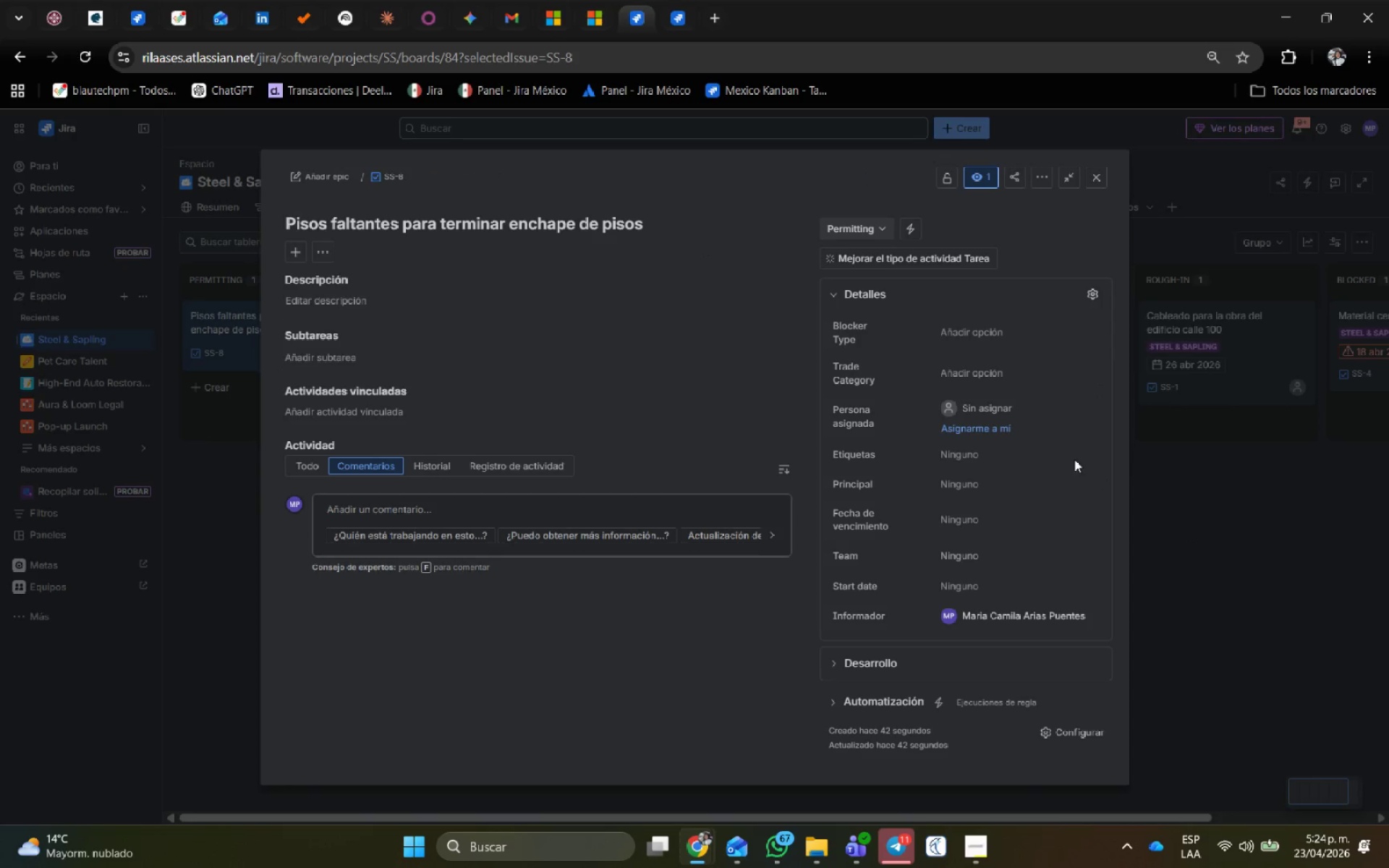 
mouse_move([908, 373])
 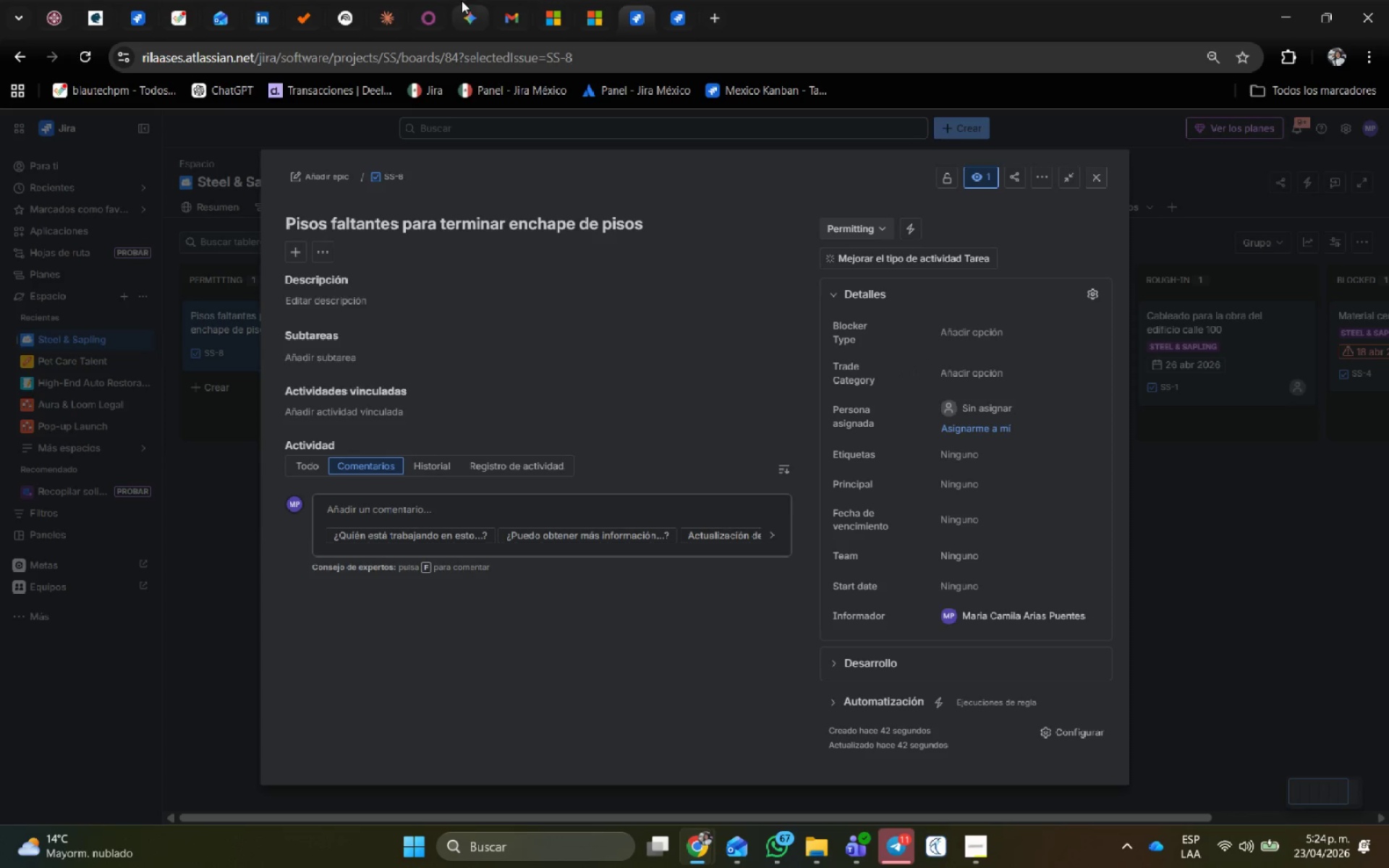 
left_click([667, 9])
 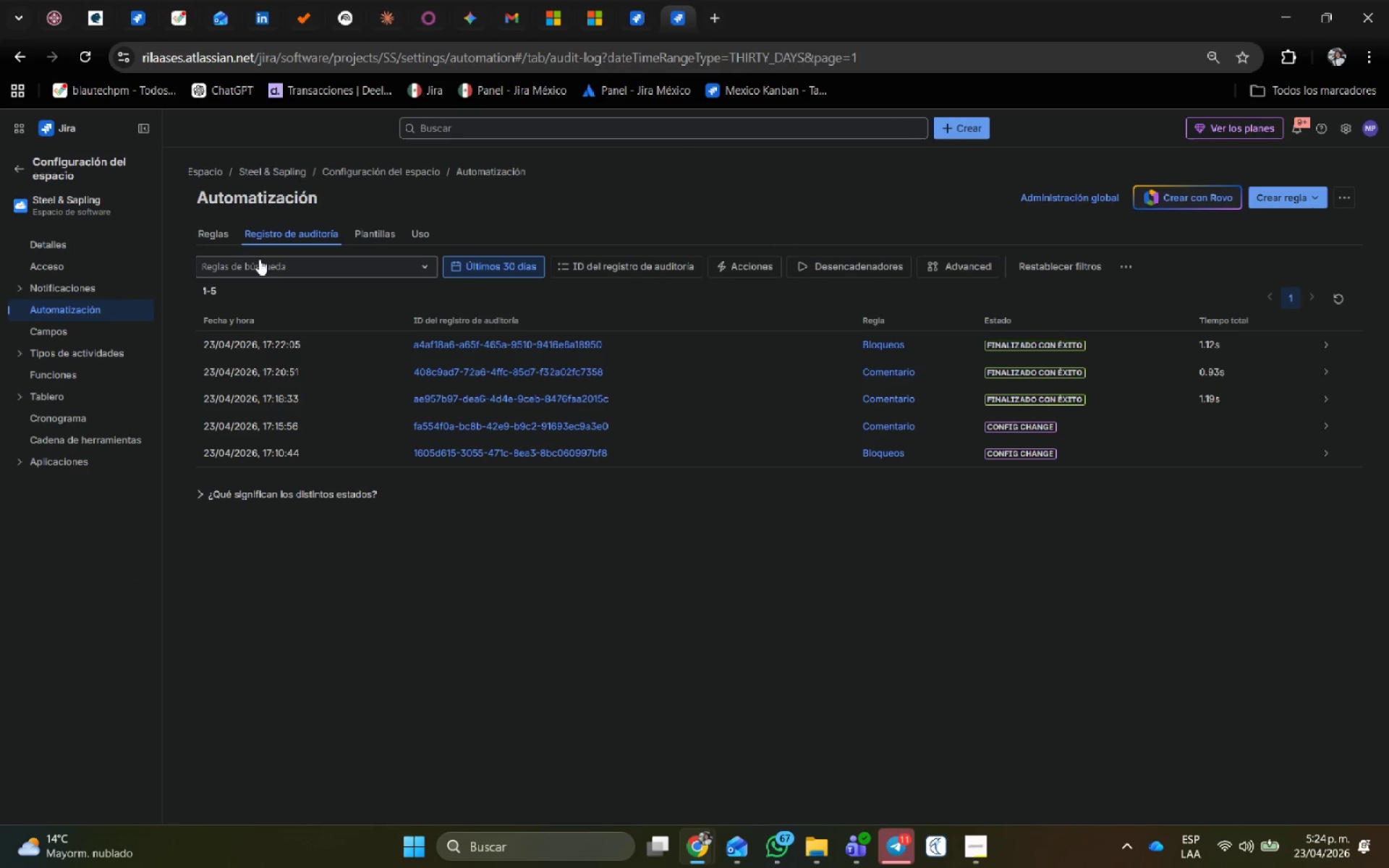 
left_click([223, 236])
 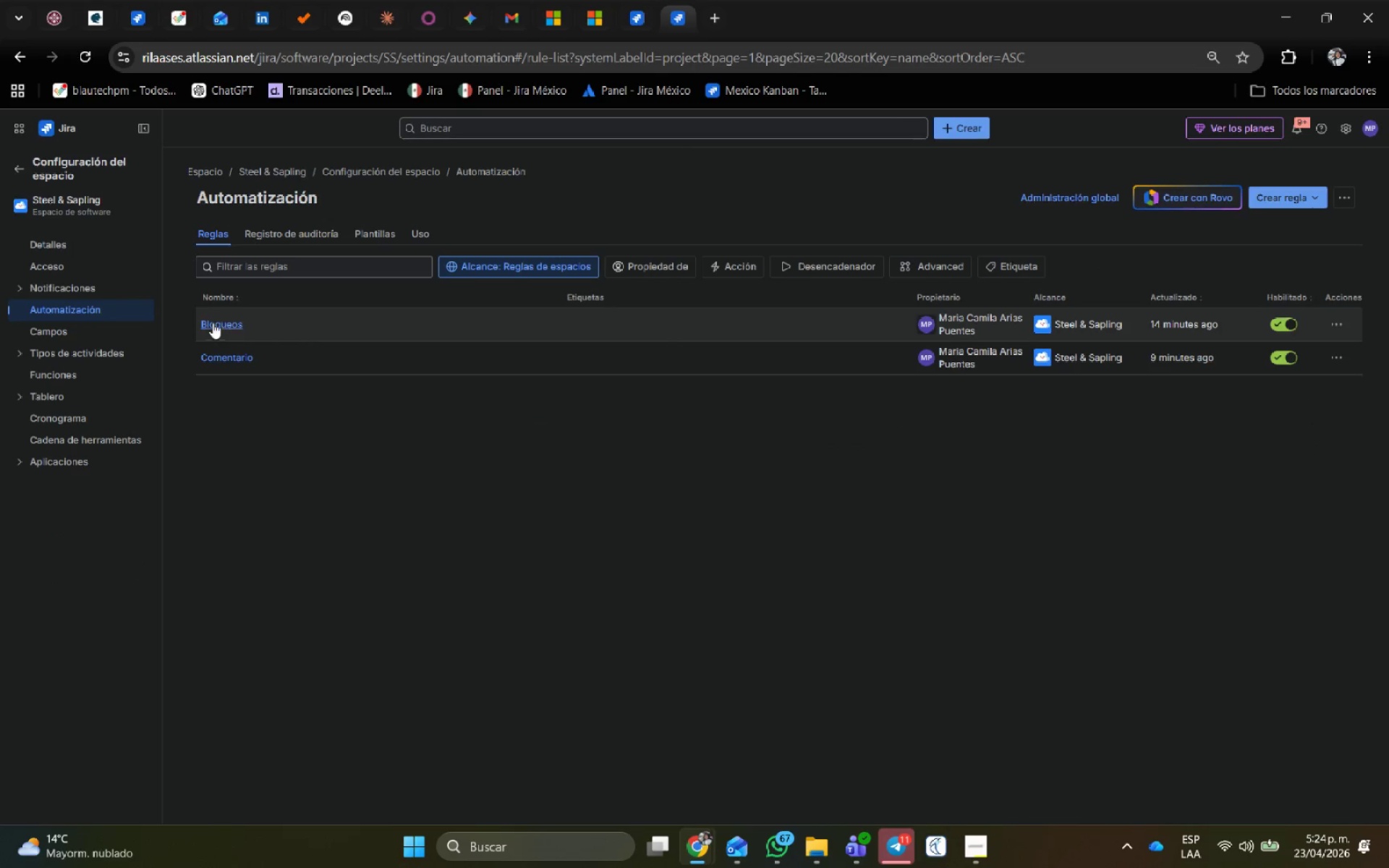 
left_click([226, 358])
 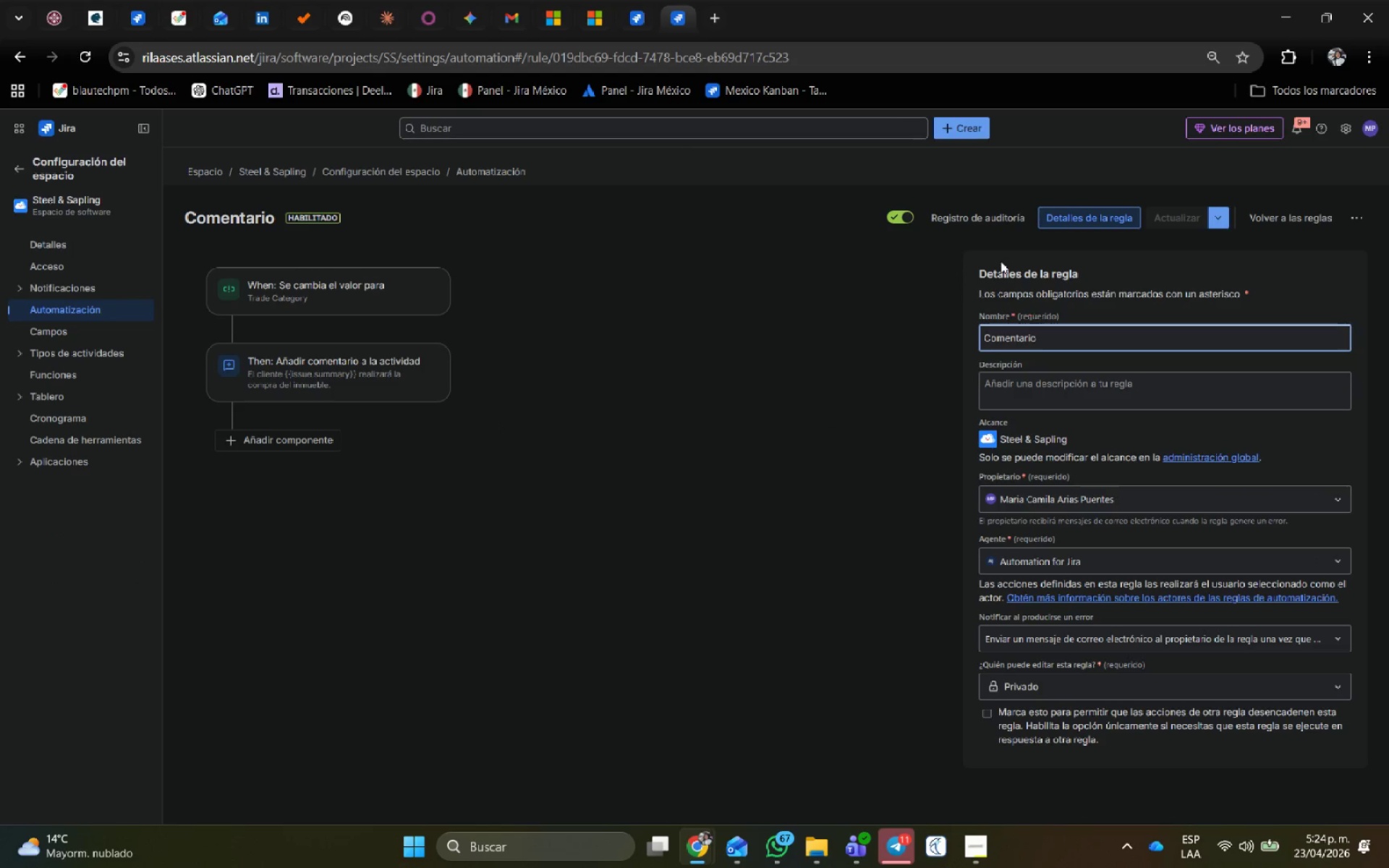 
left_click([326, 291])
 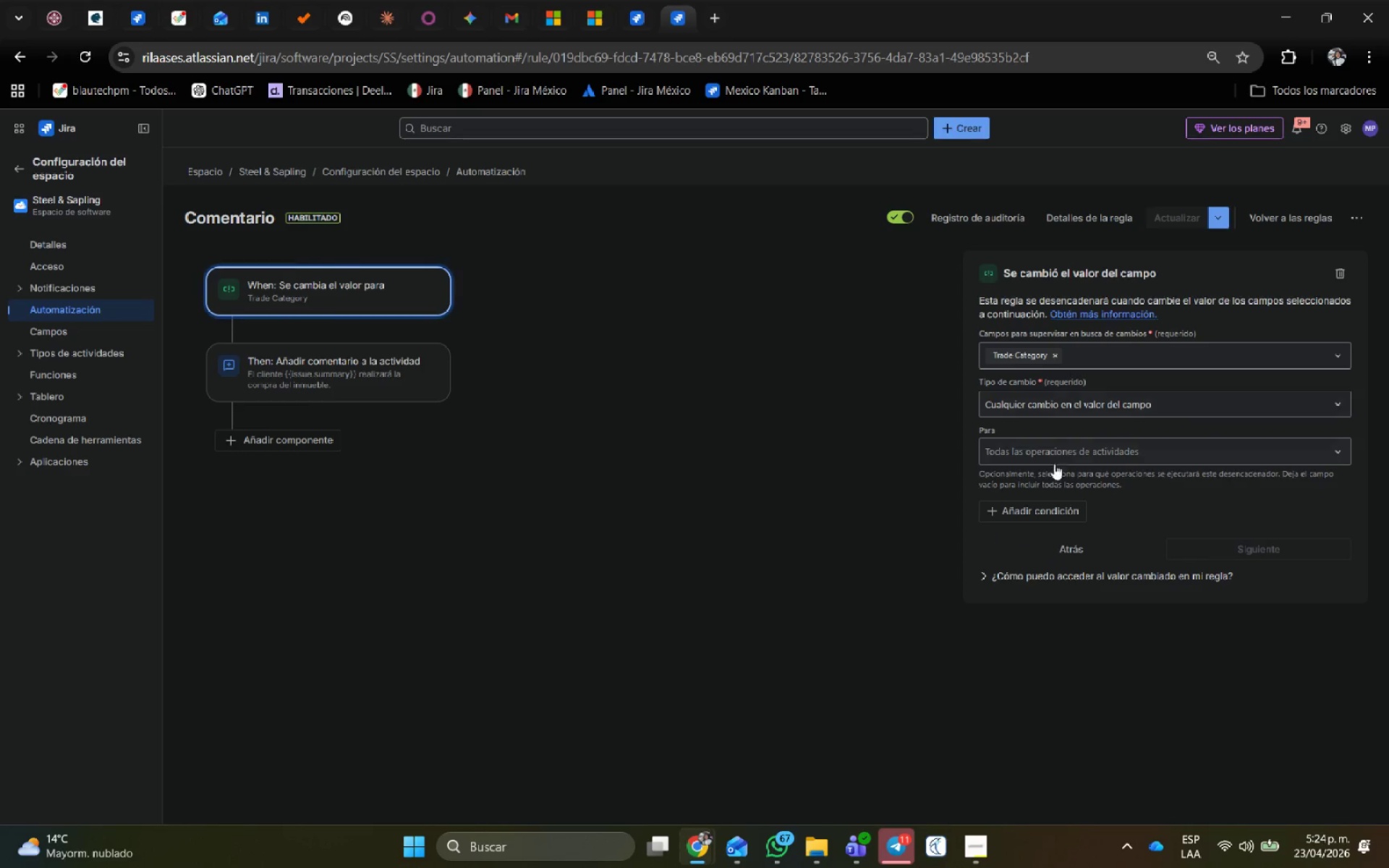 
left_click([1054, 510])
 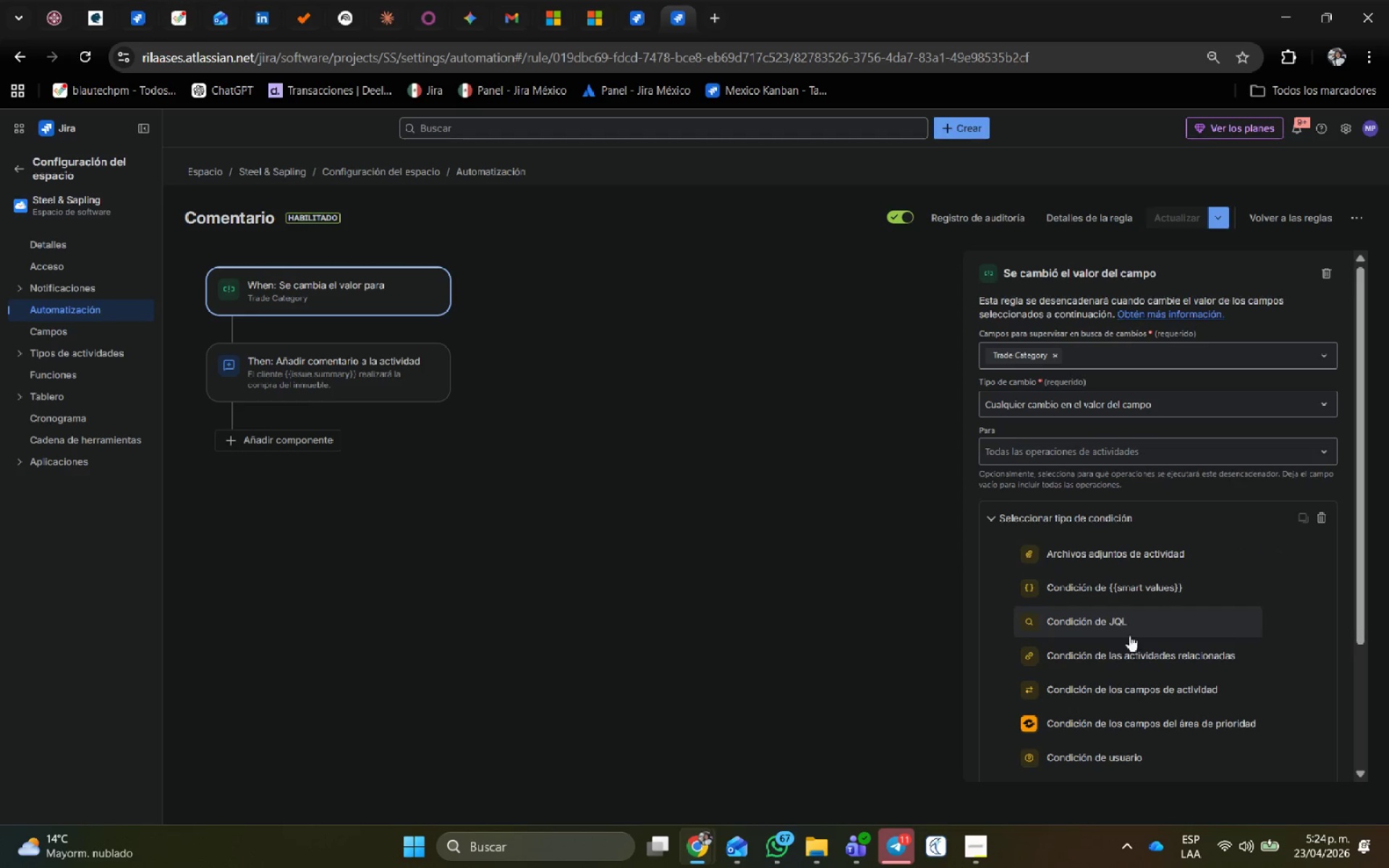 
left_click([1137, 695])
 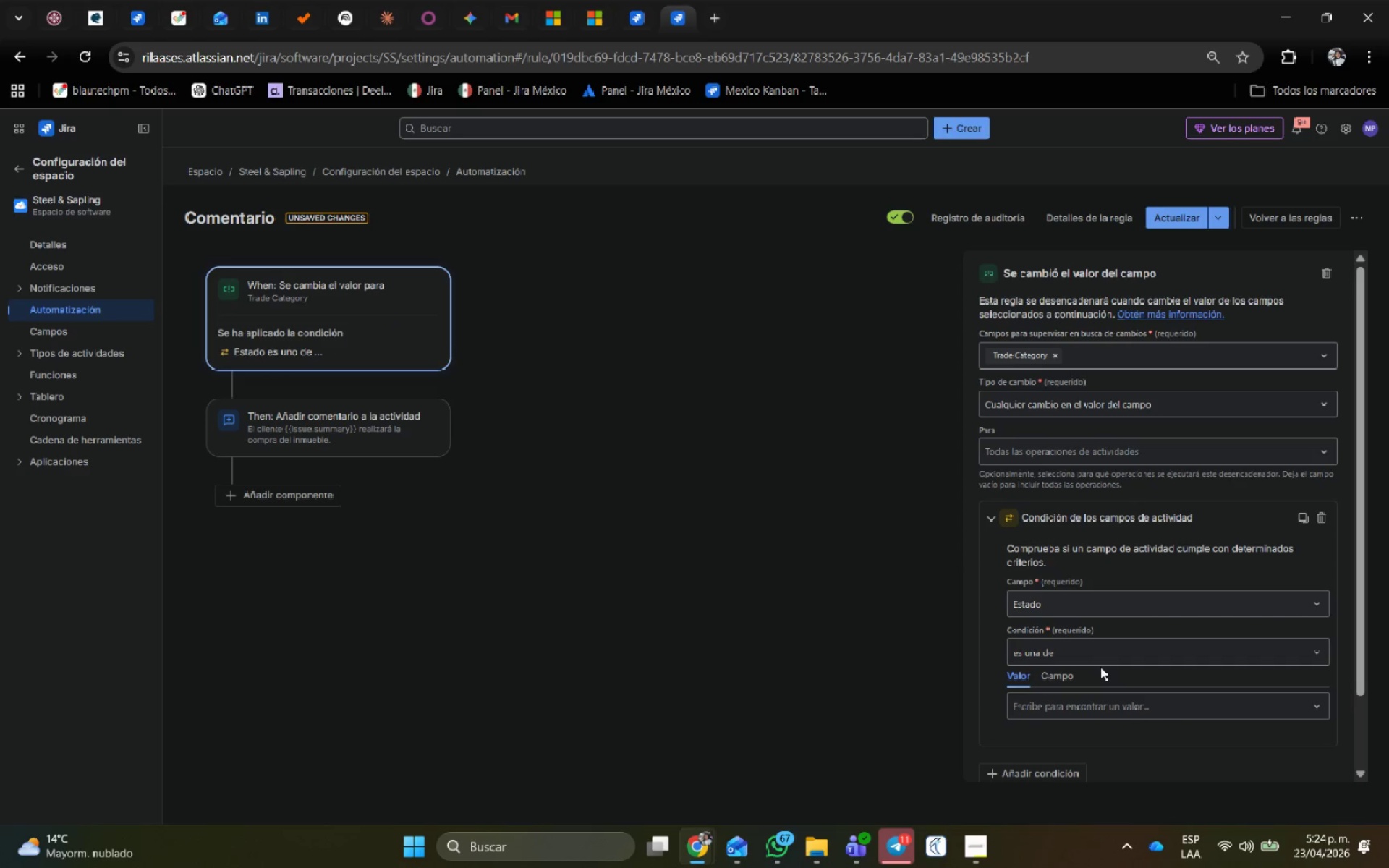 
double_click([1106, 653])
 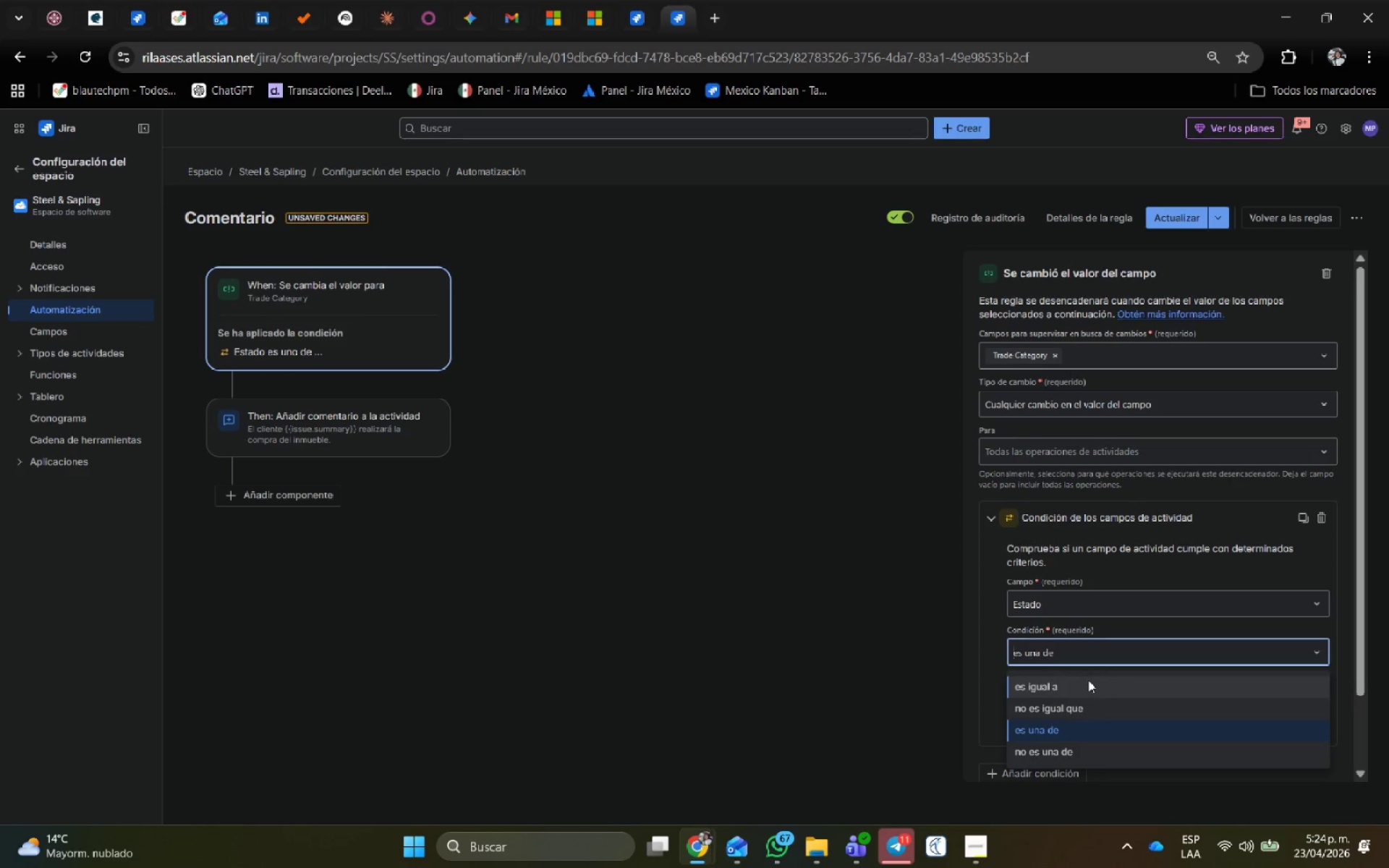 
left_click([1088, 680])
 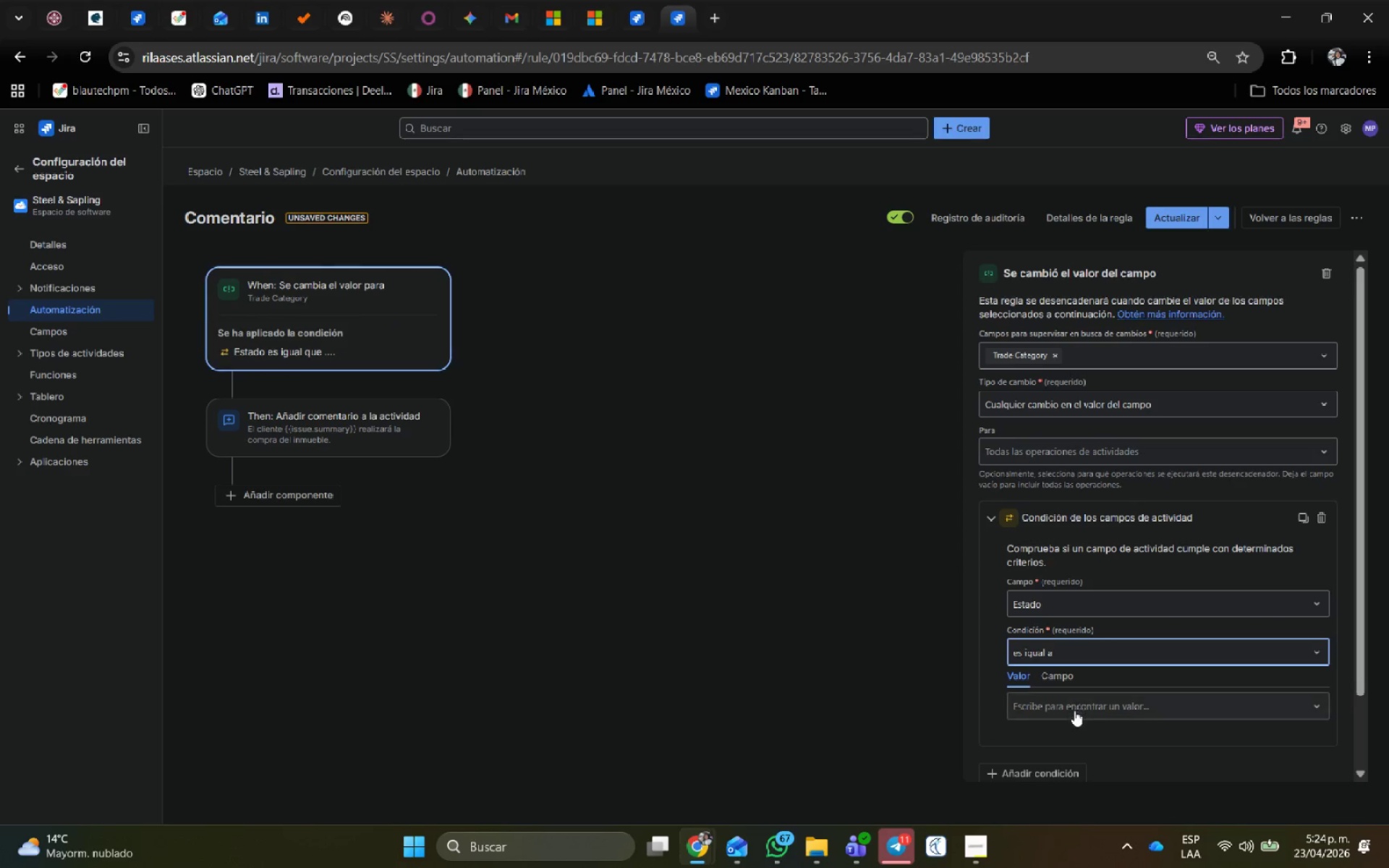 
left_click([1074, 711])
 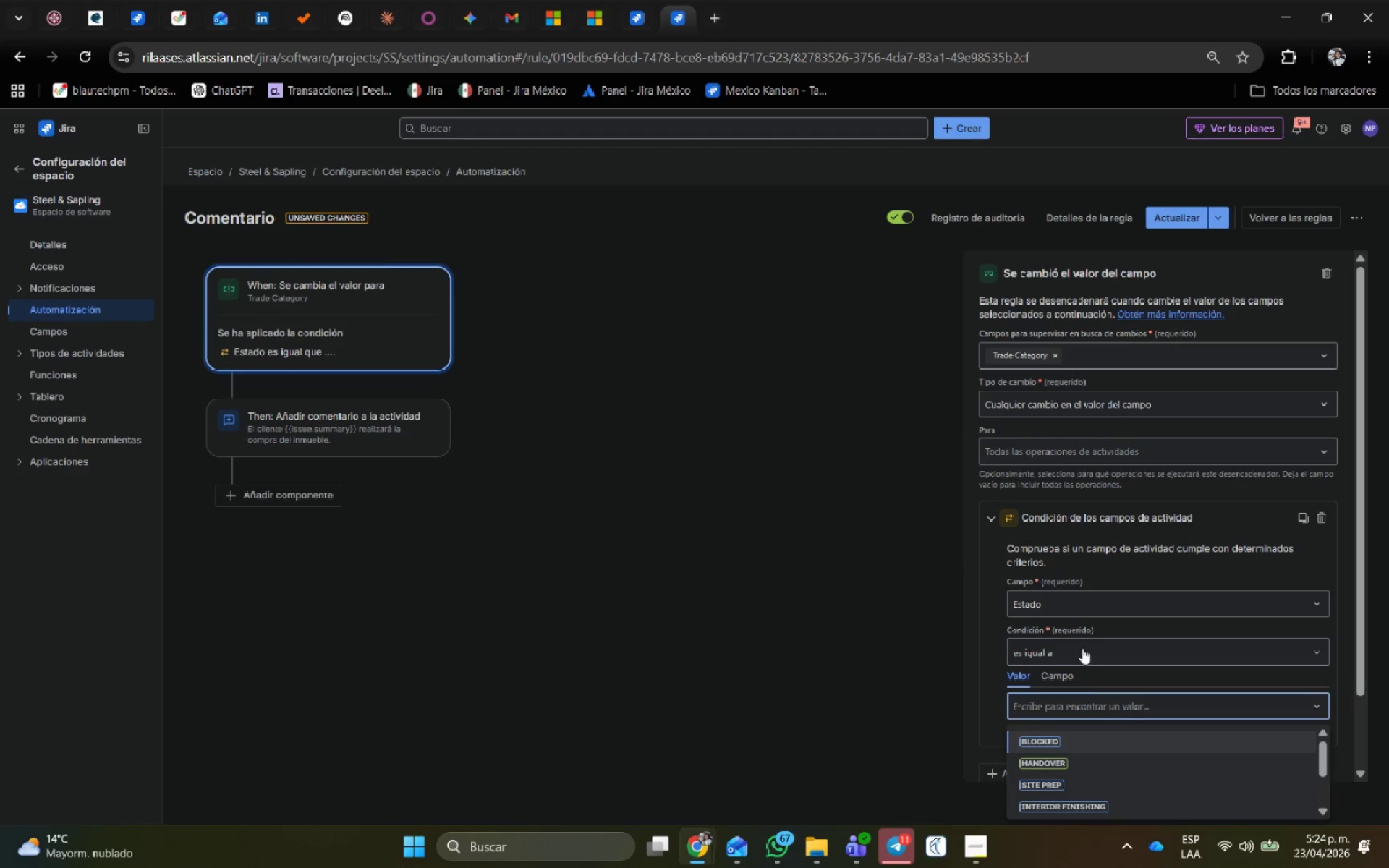 
scroll: coordinate [1083, 644], scroll_direction: down, amount: 2.0
 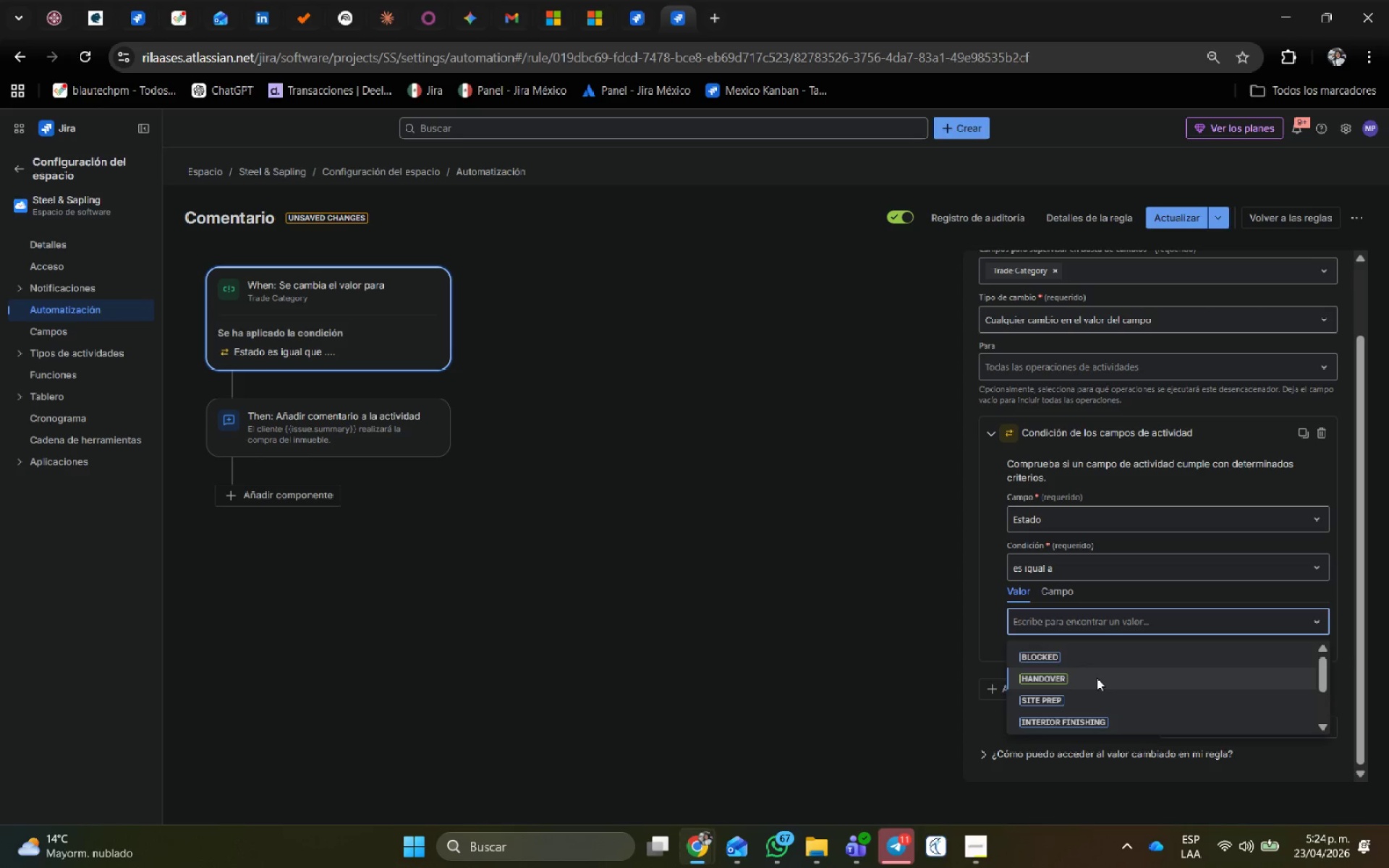 
left_click([1099, 717])
 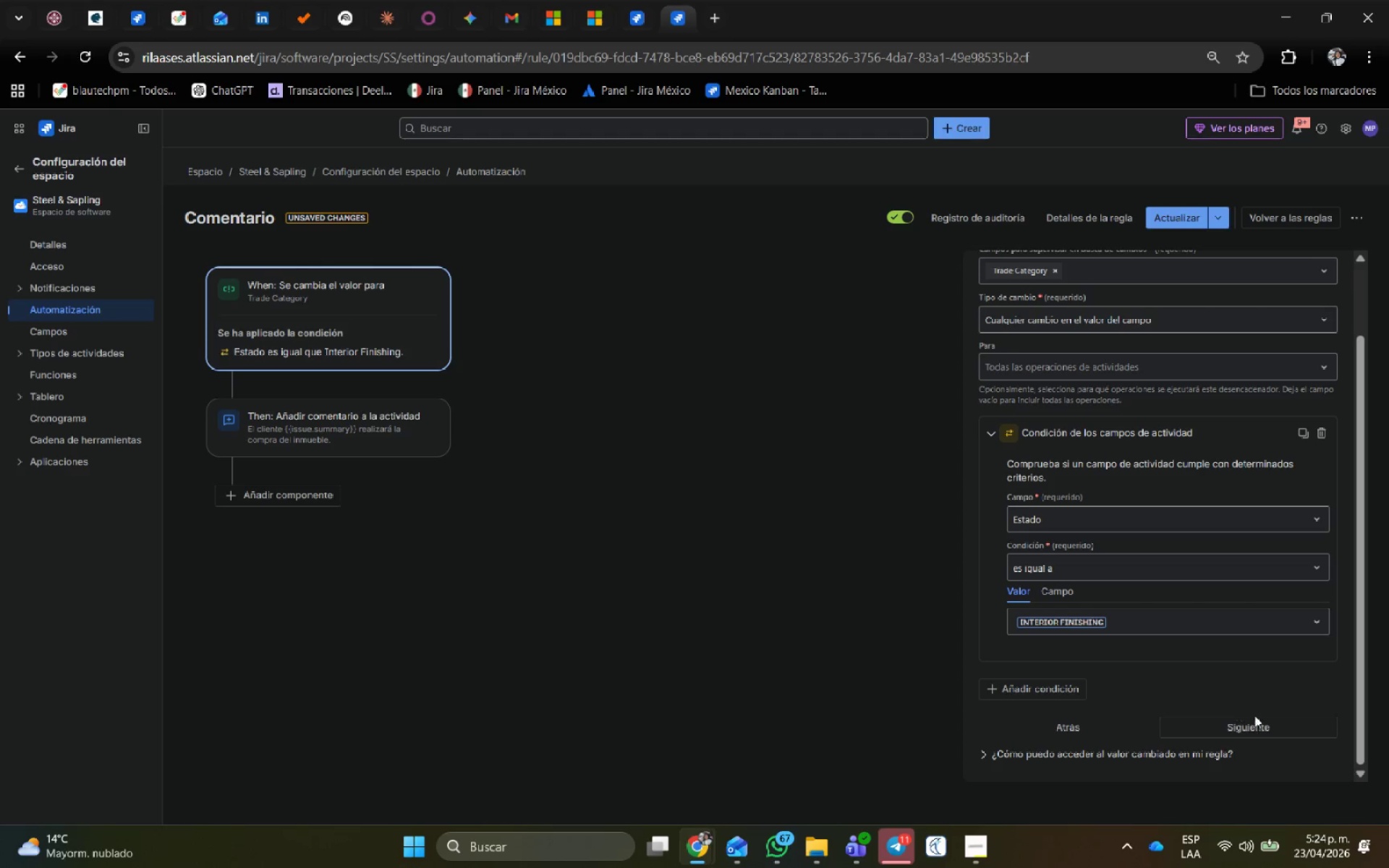 
left_click([1261, 721])
 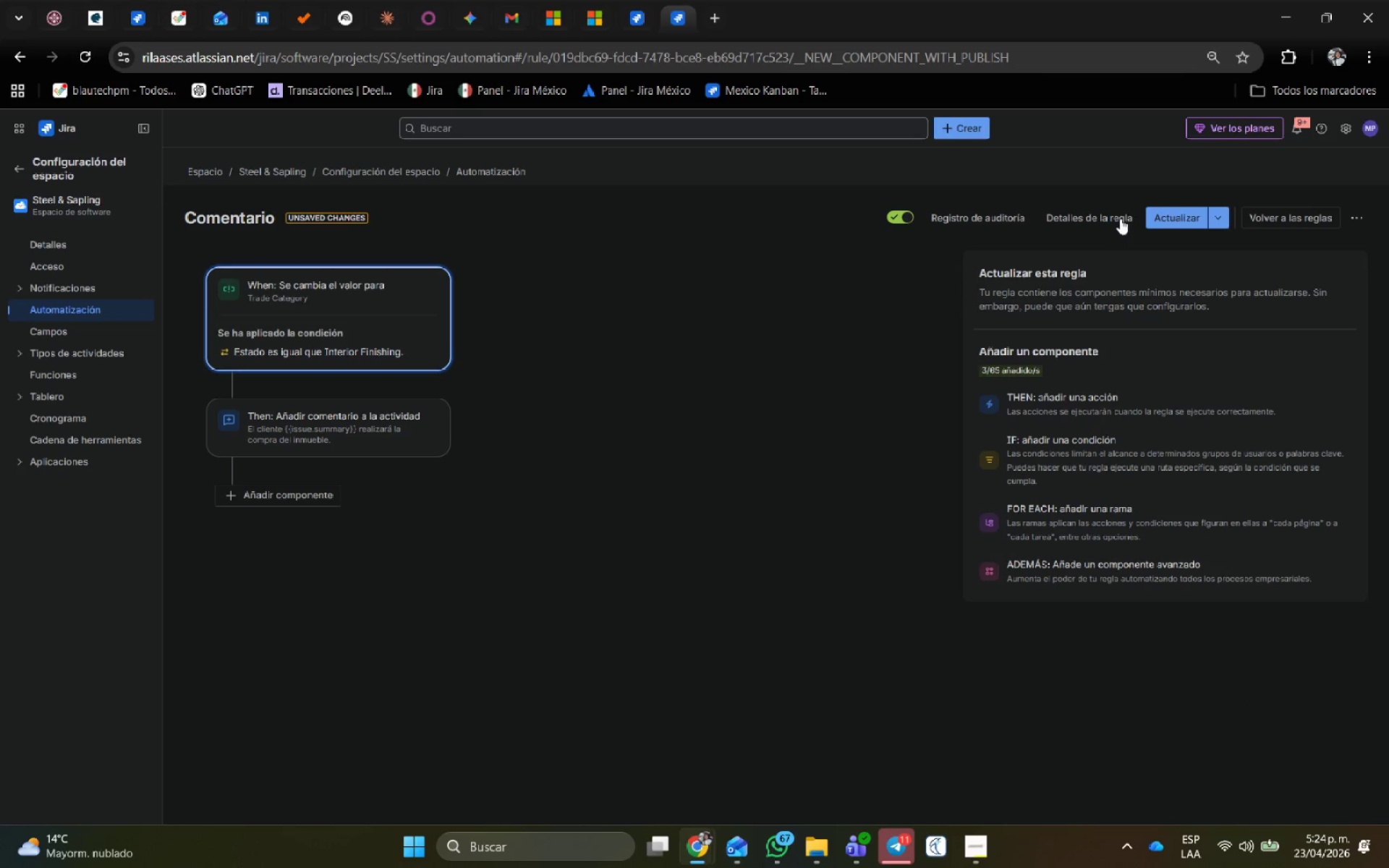 
left_click([1165, 213])
 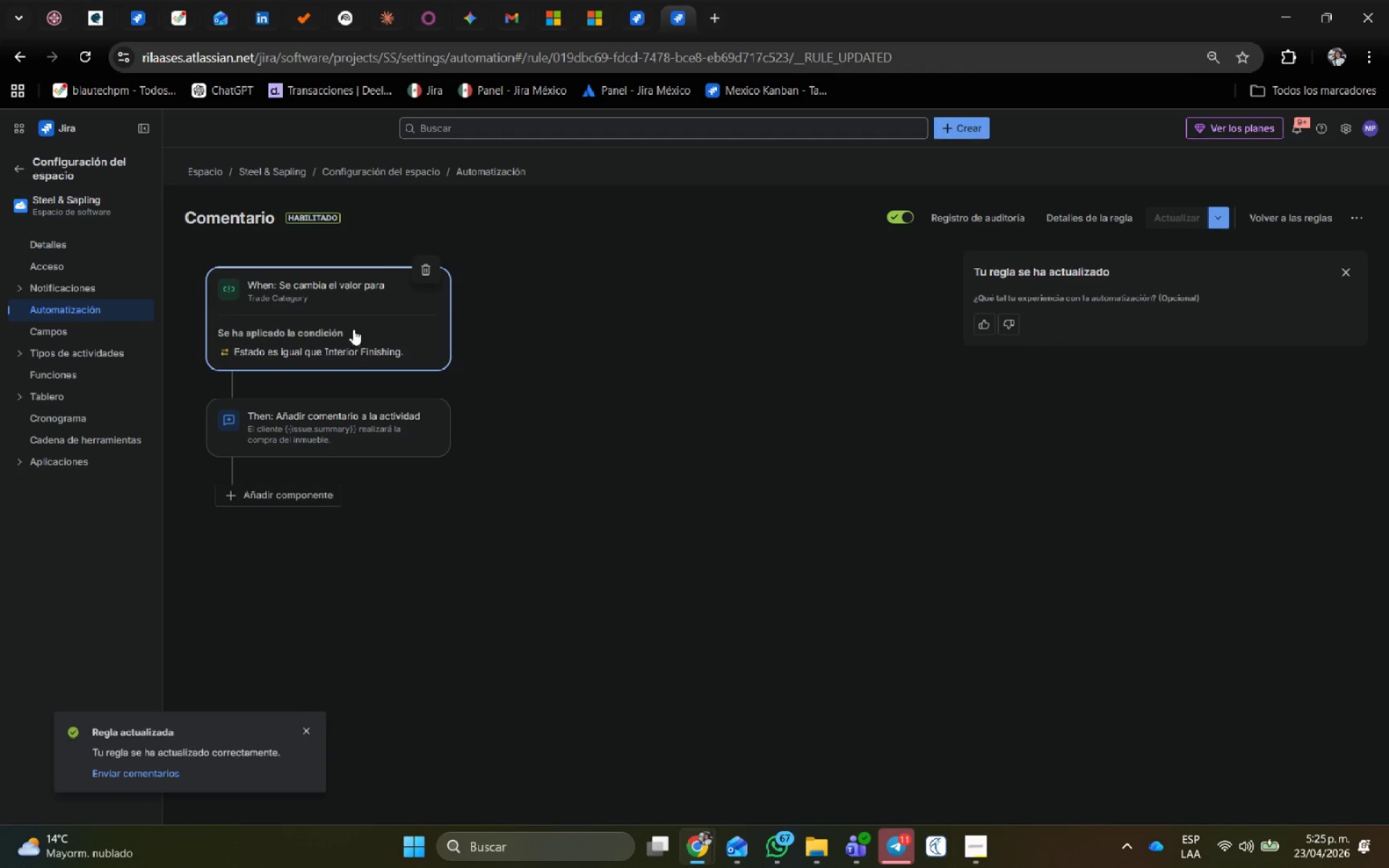 
wait(6.31)
 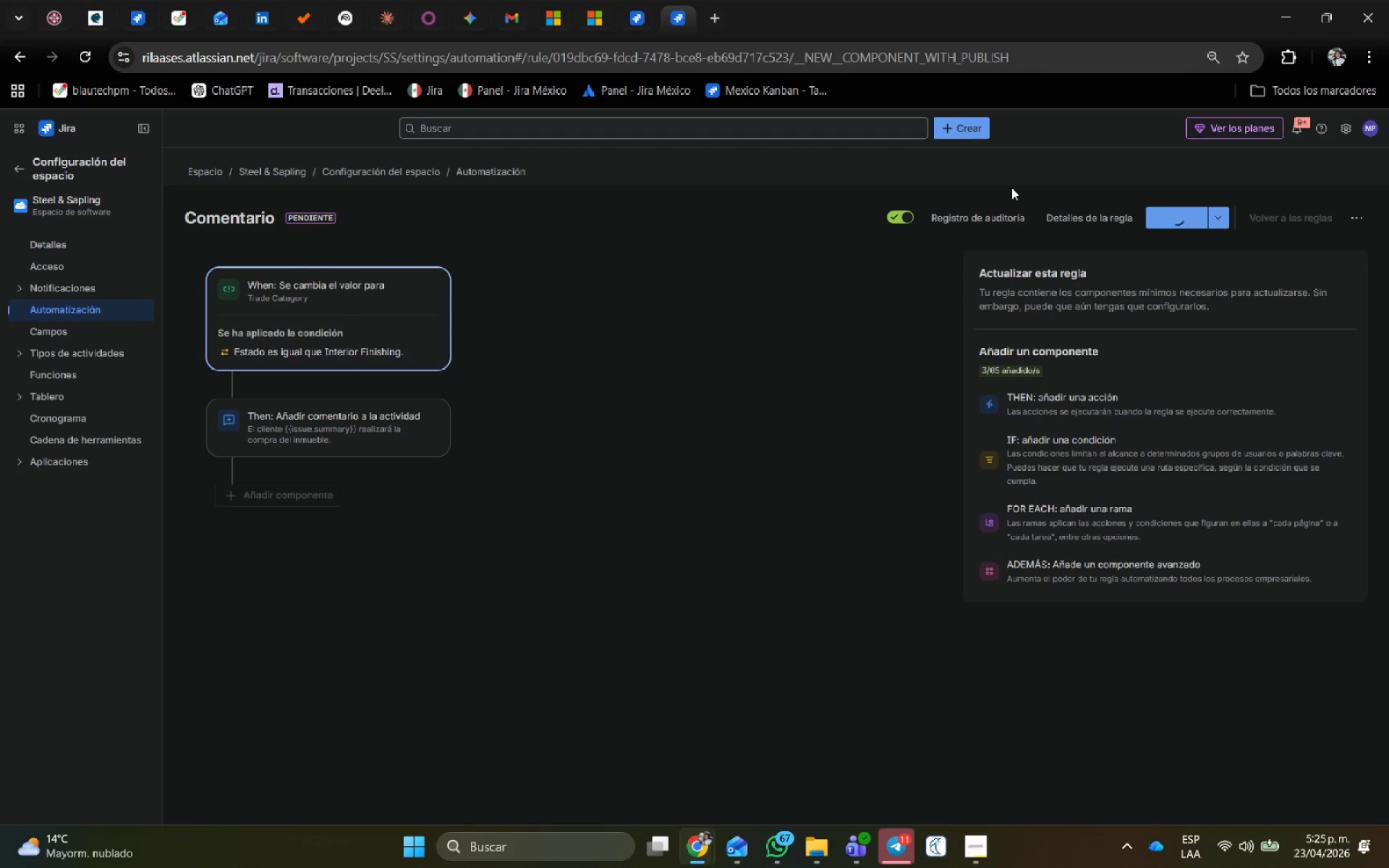 
left_click([644, 9])
 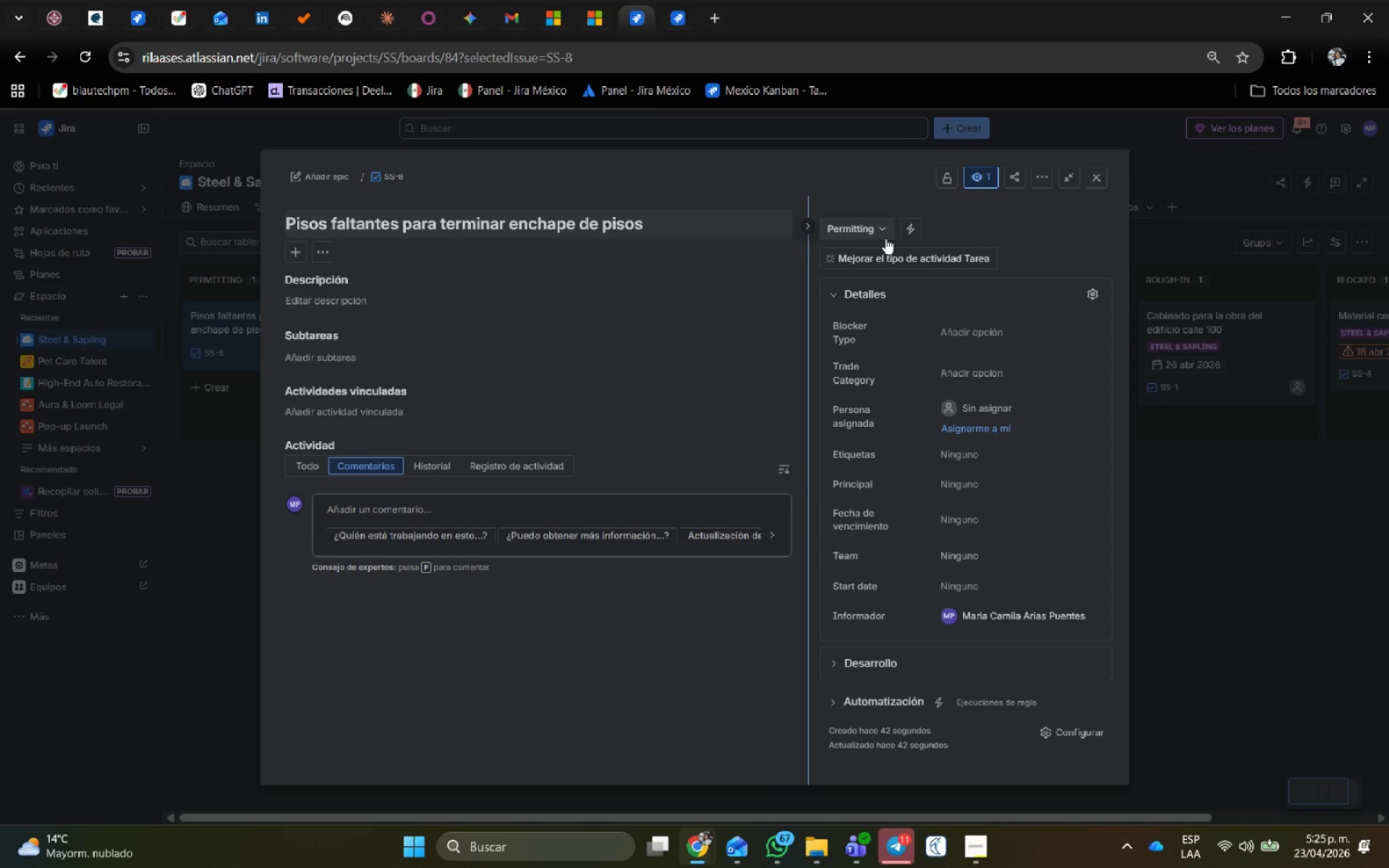 
left_click([872, 227])
 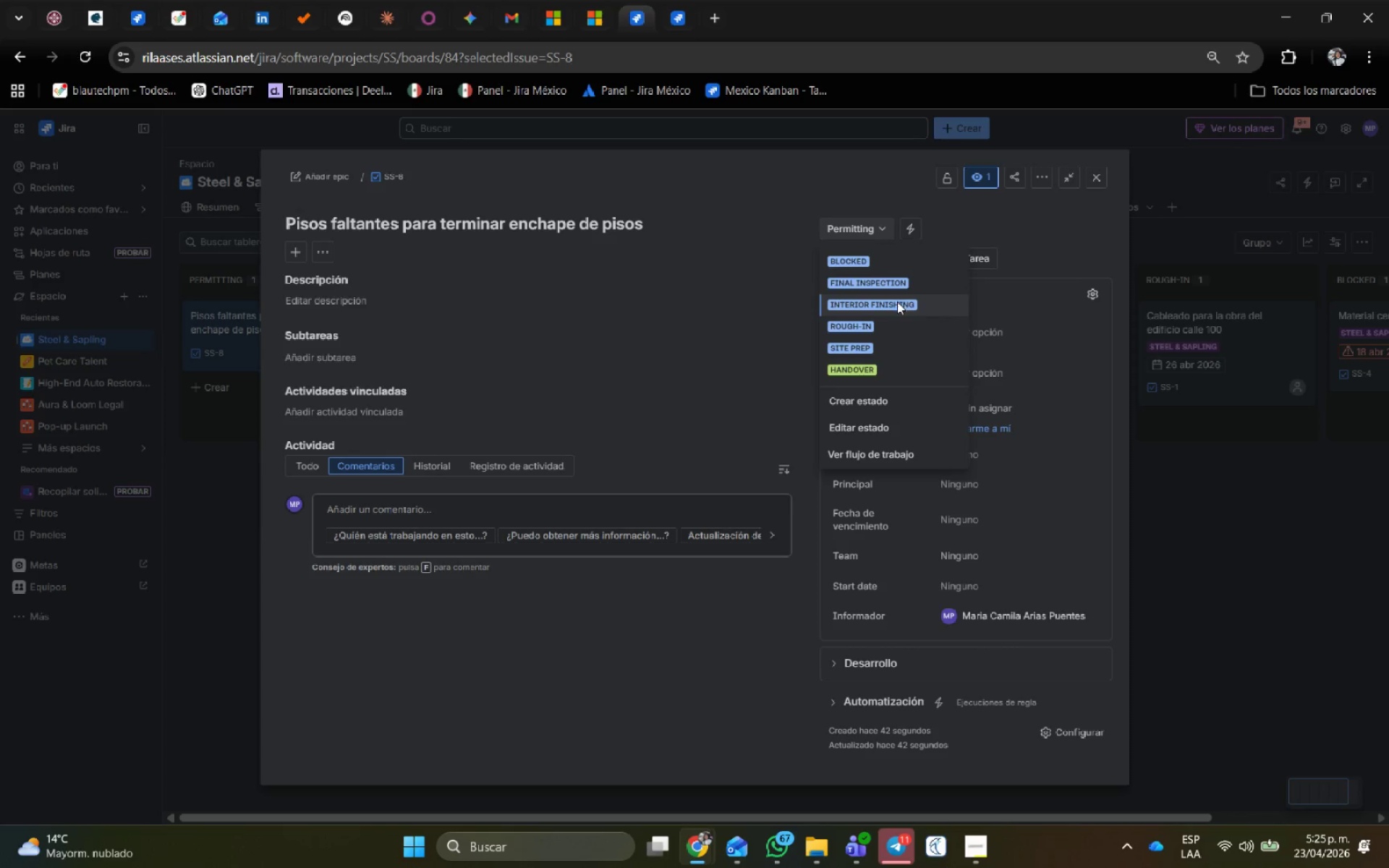 
left_click([898, 305])
 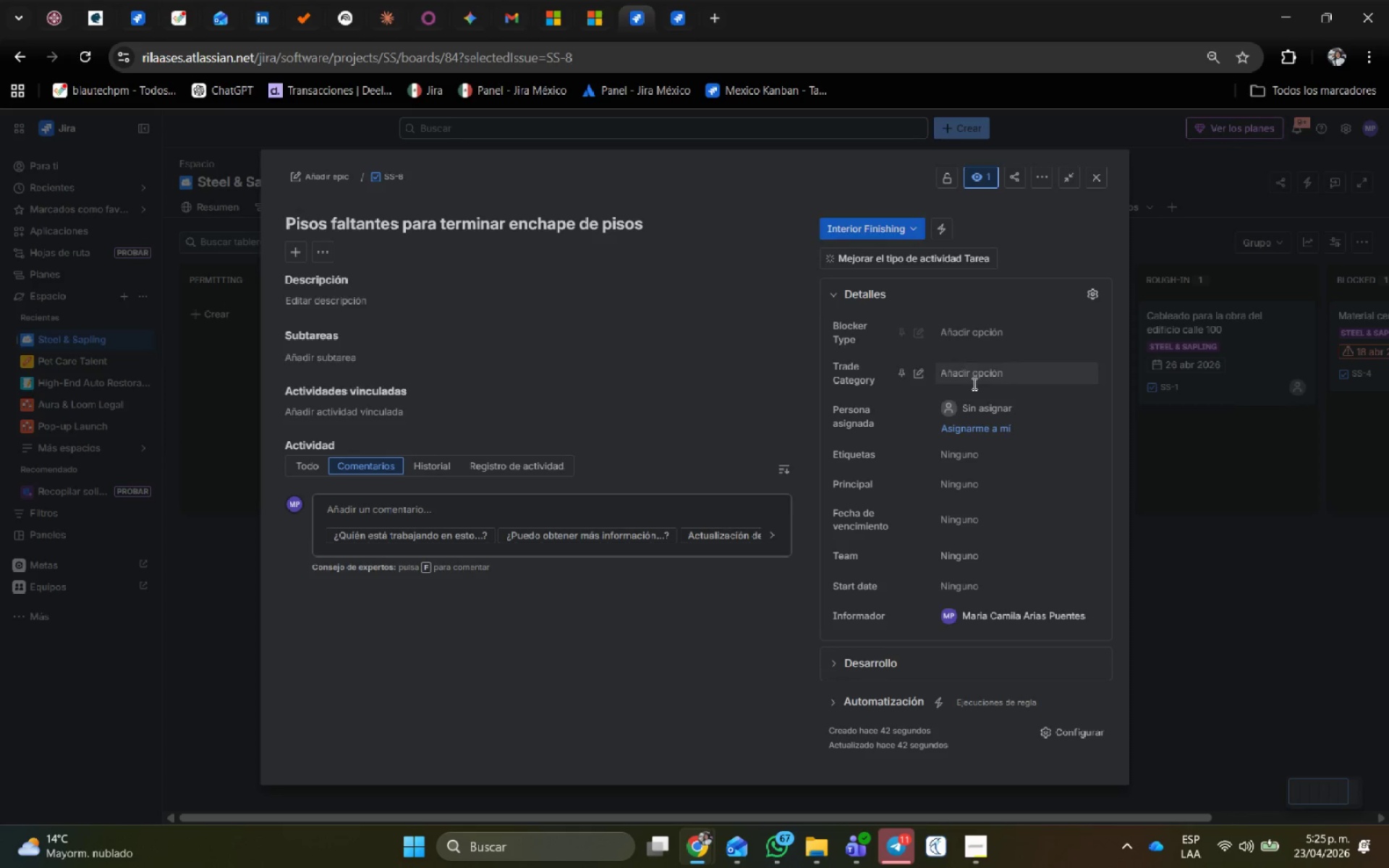 
left_click([969, 362])
 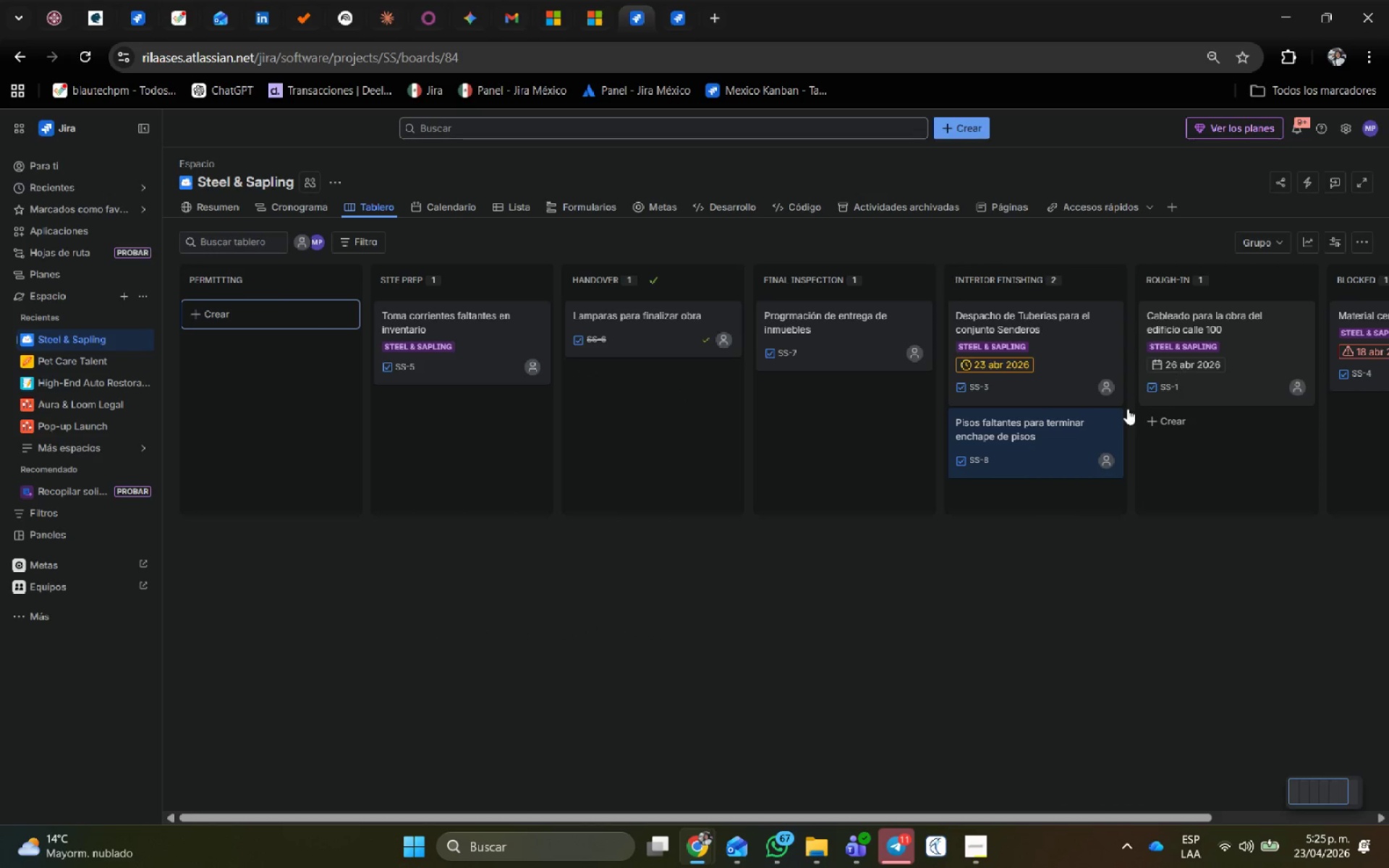 
wait(18.55)
 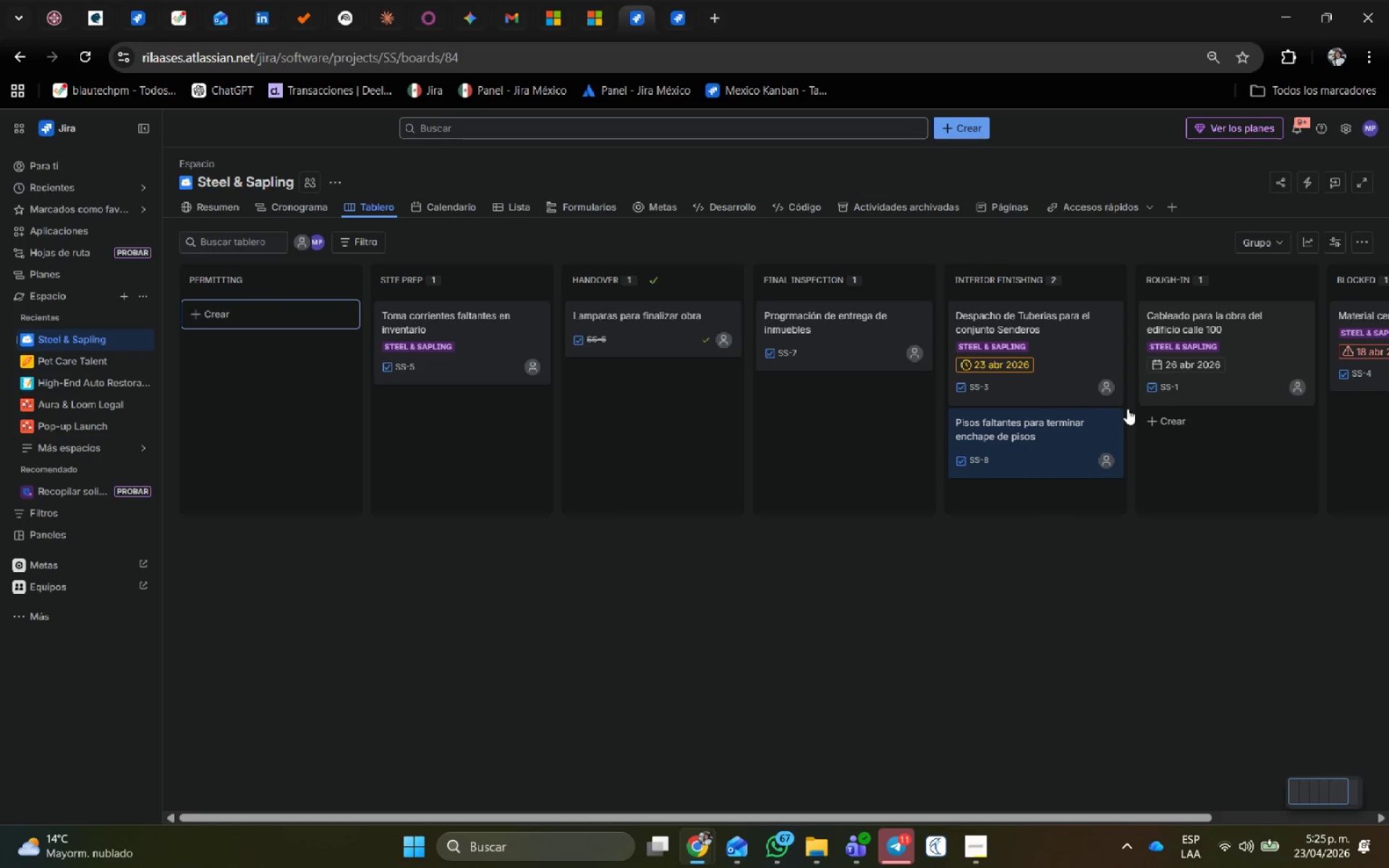 
left_click([987, 589])
 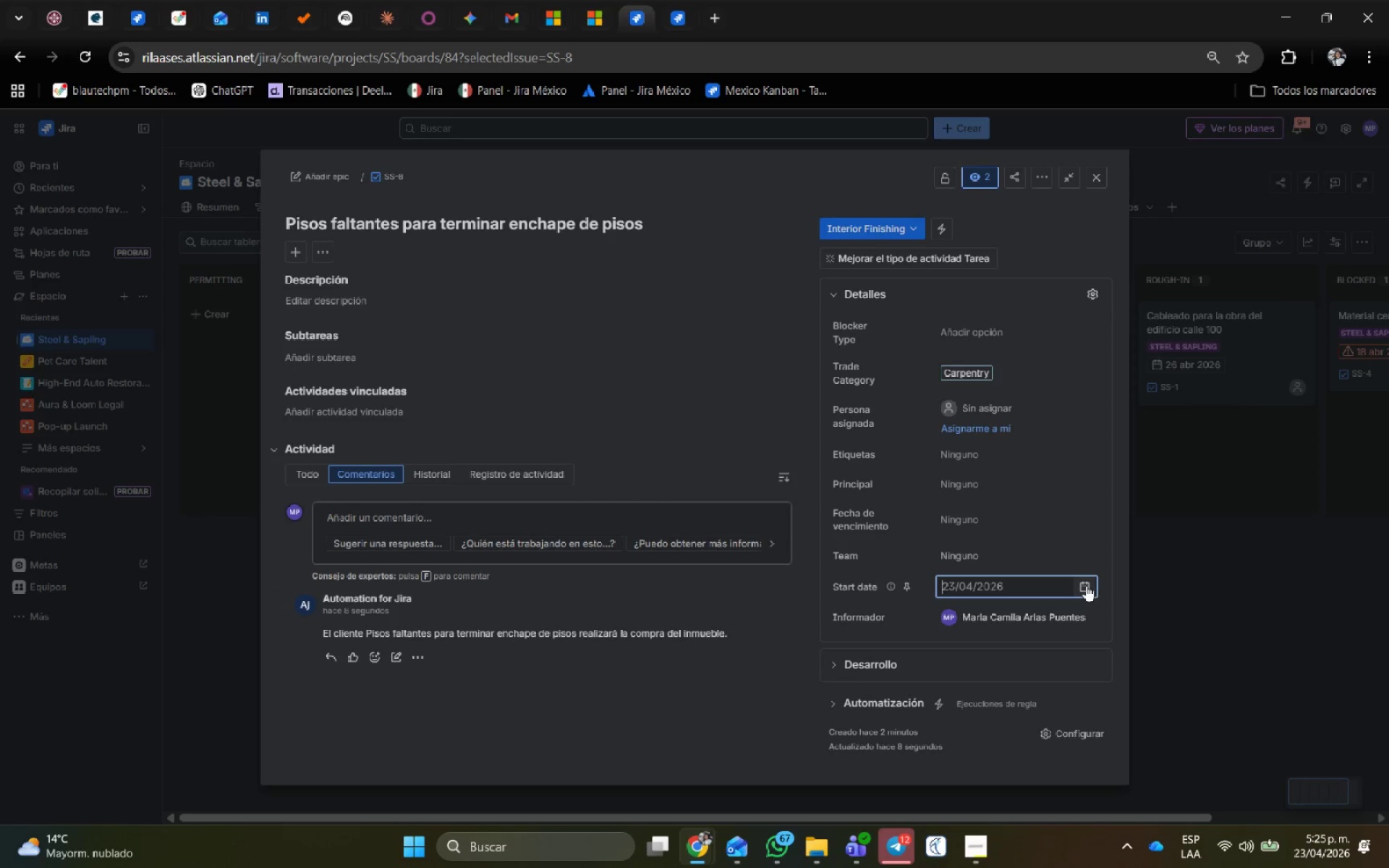 
left_click([1080, 584])
 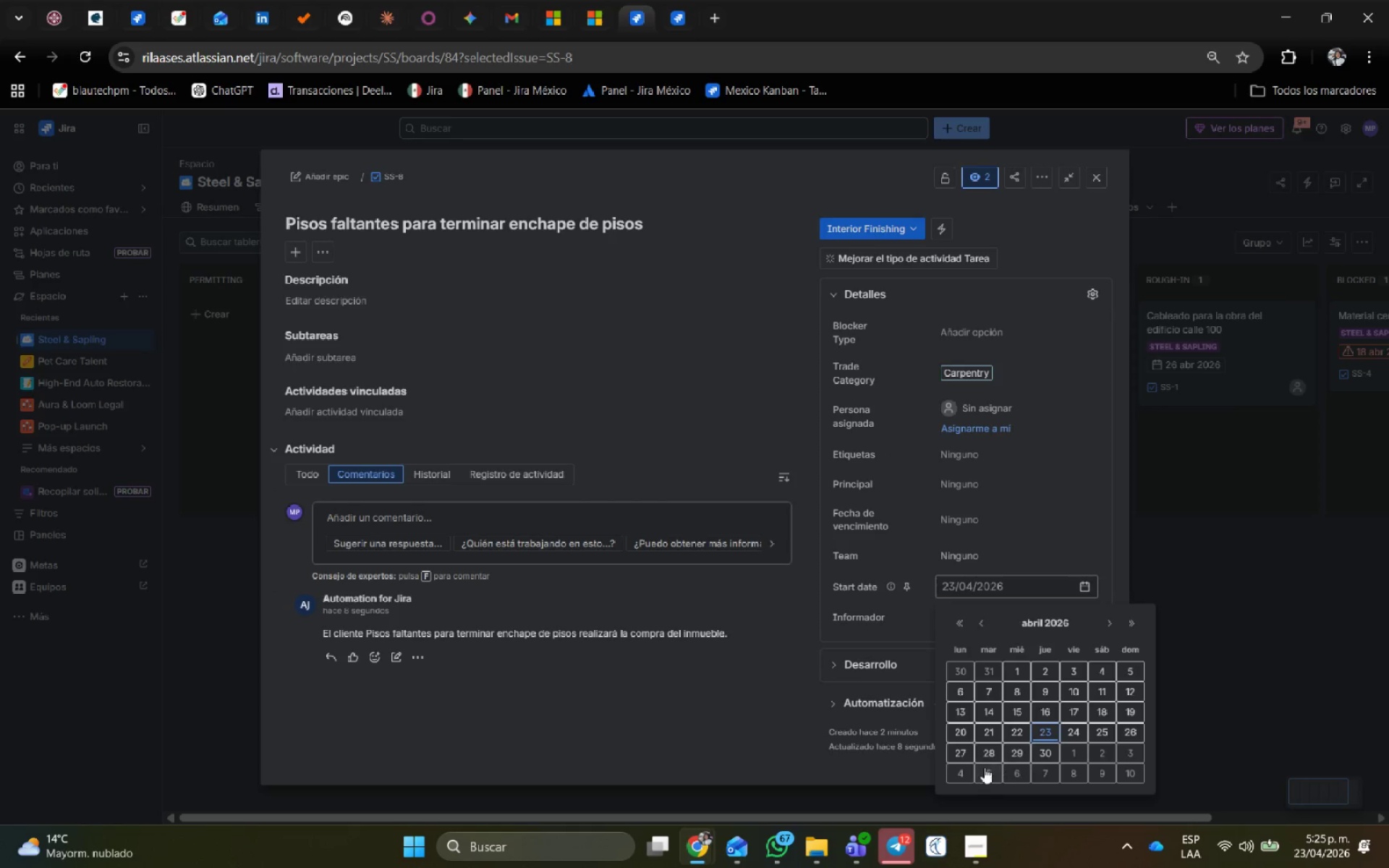 
left_click([960, 754])
 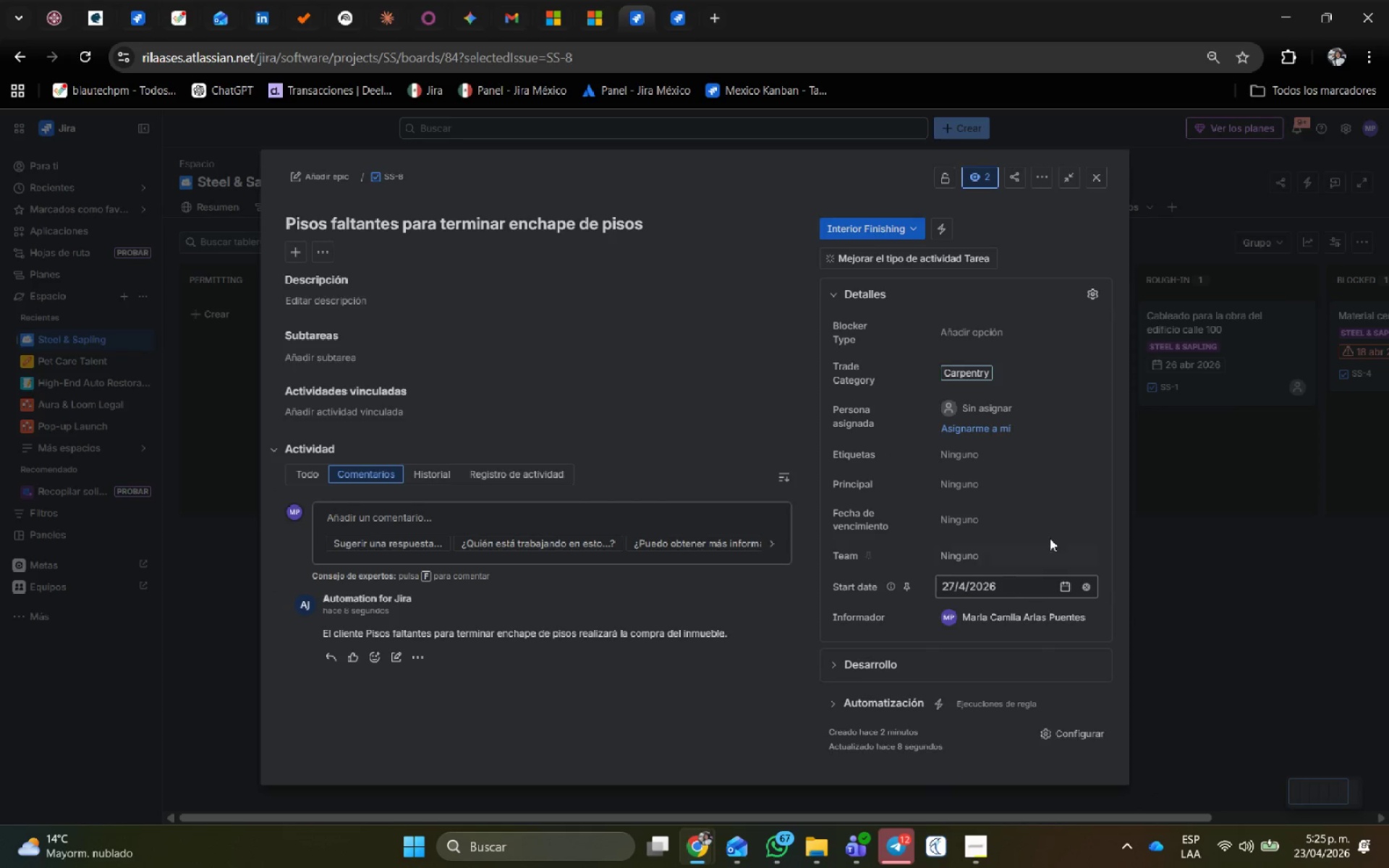 
left_click([1053, 519])
 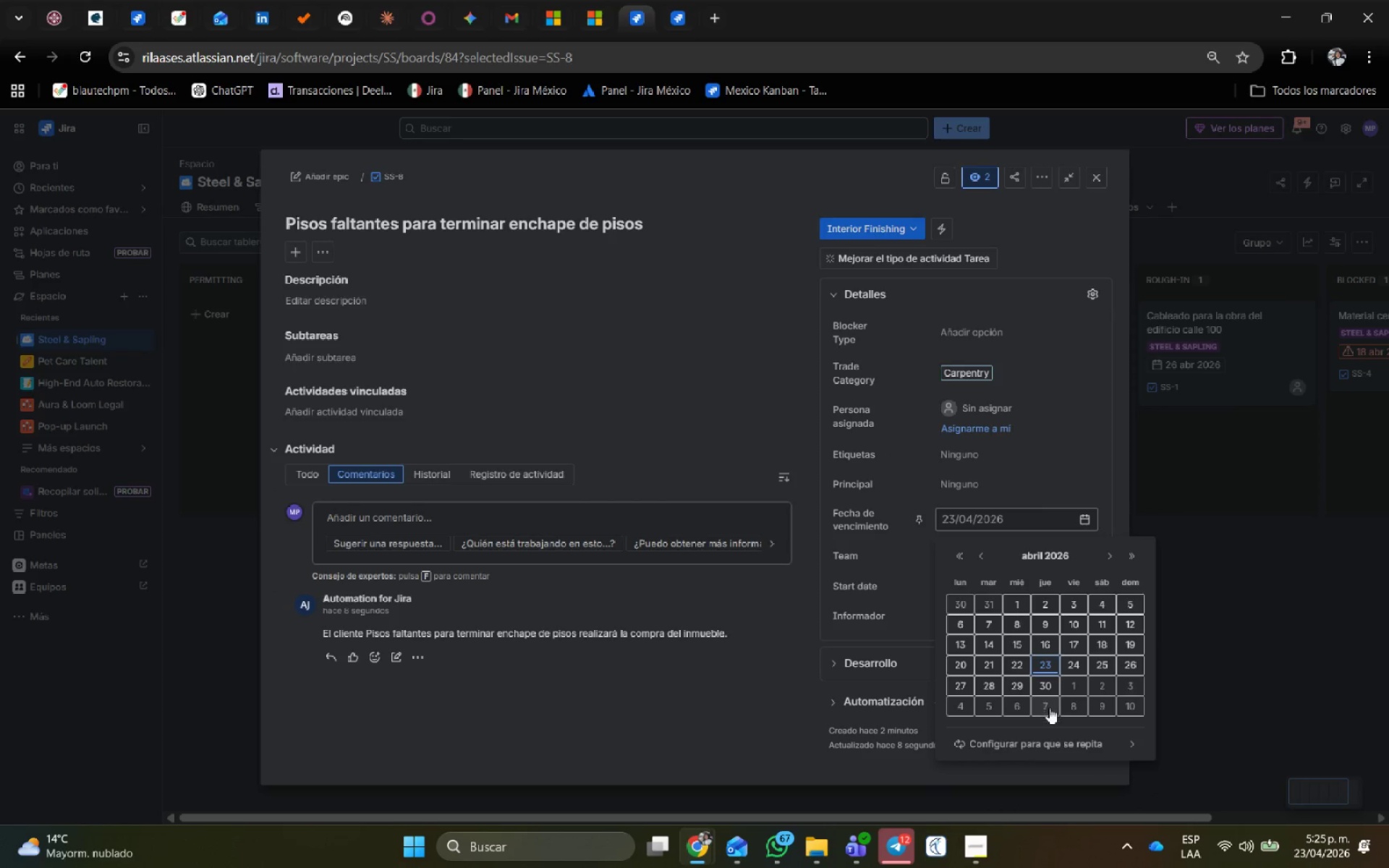 
left_click([1052, 710])
 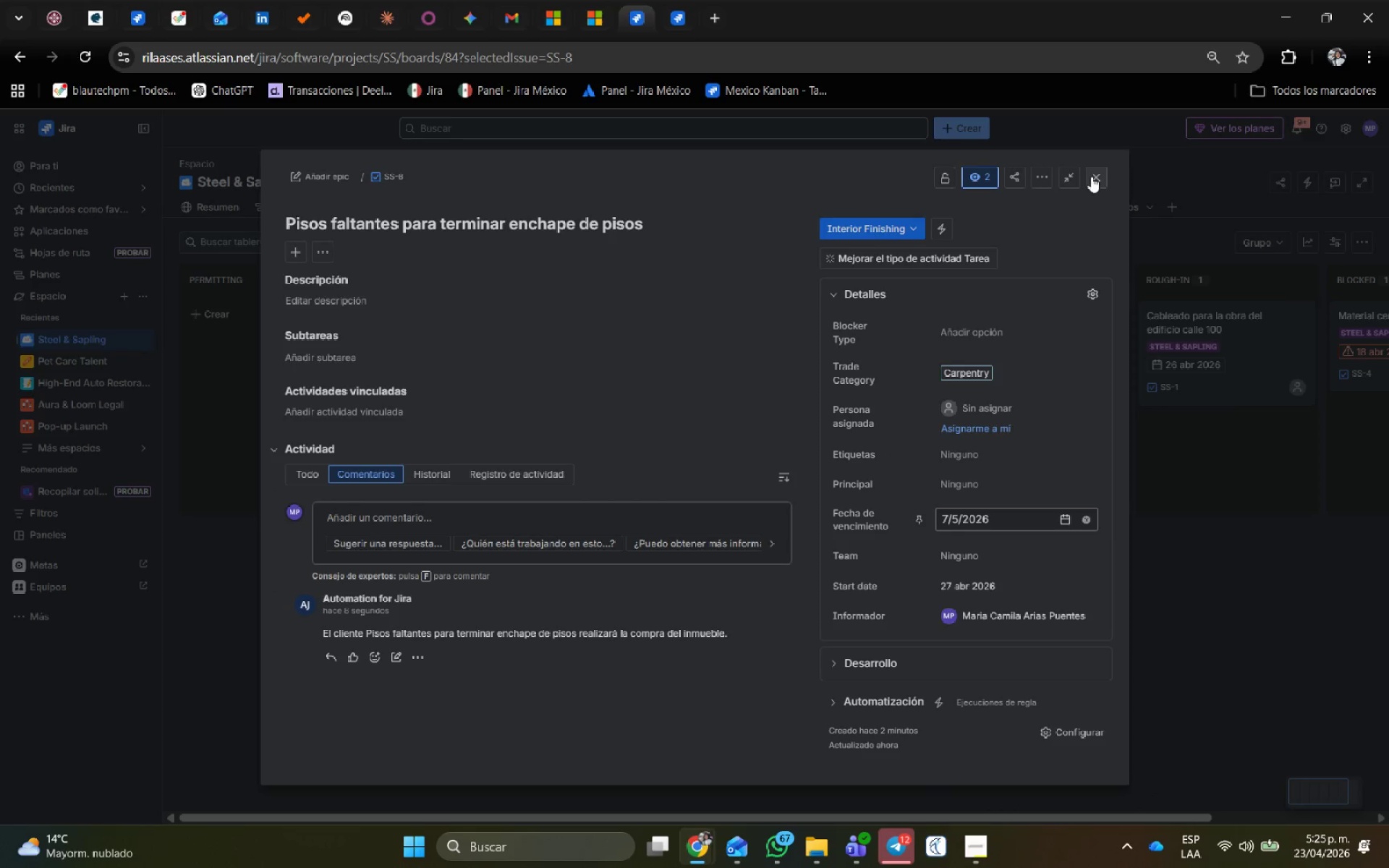 
left_click([1091, 176])
 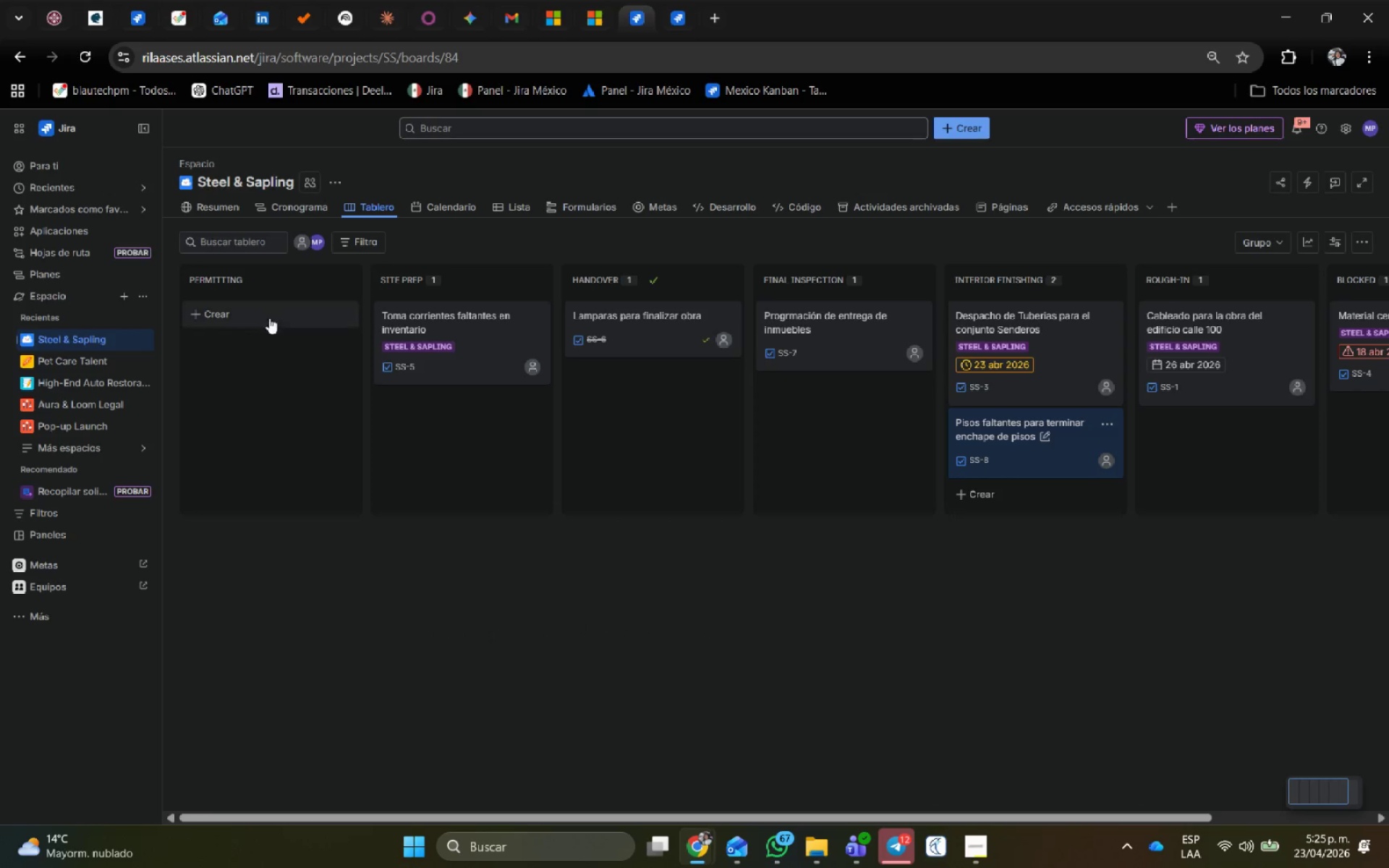 
left_click([652, 333])
 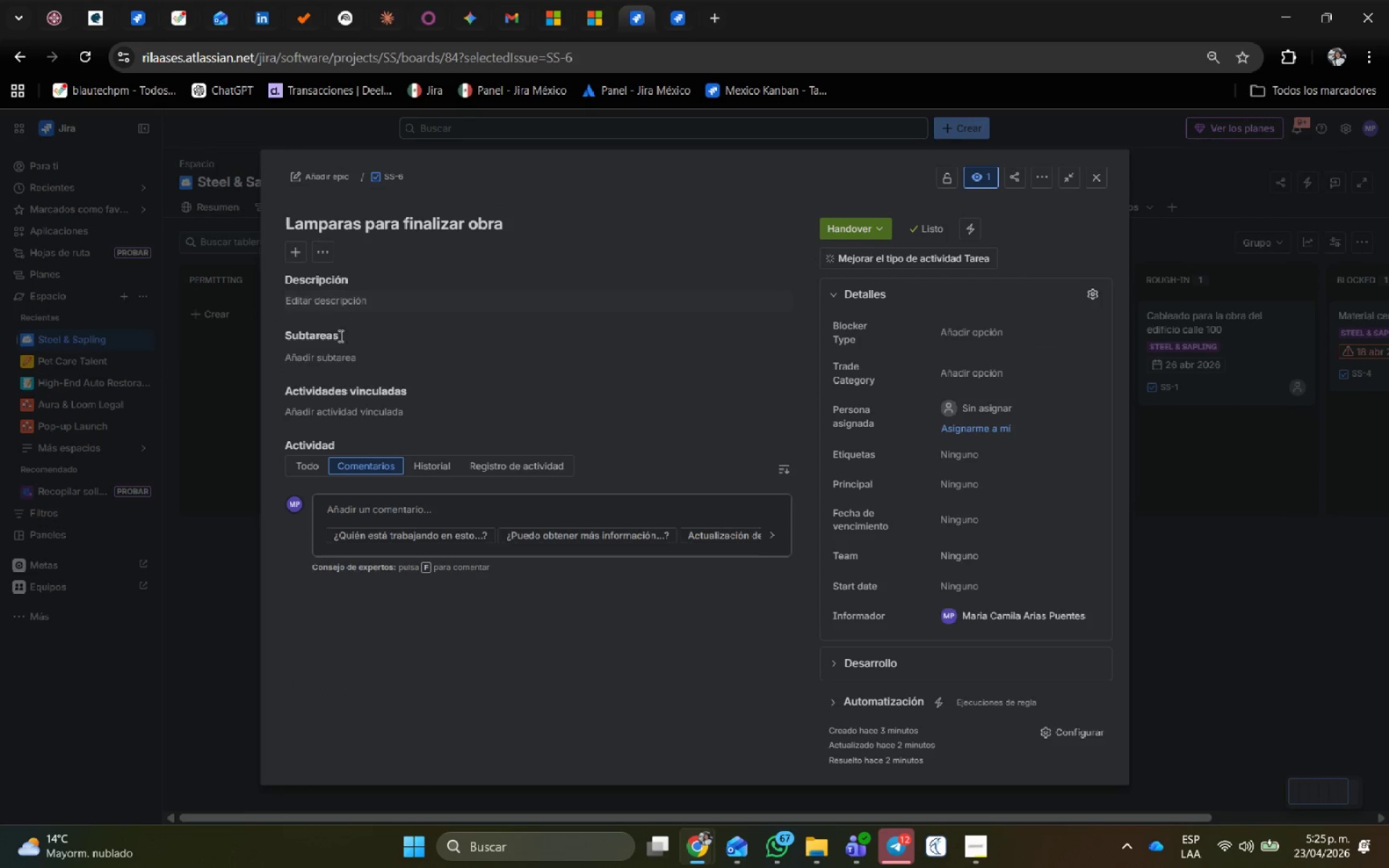 
left_click([969, 330])
 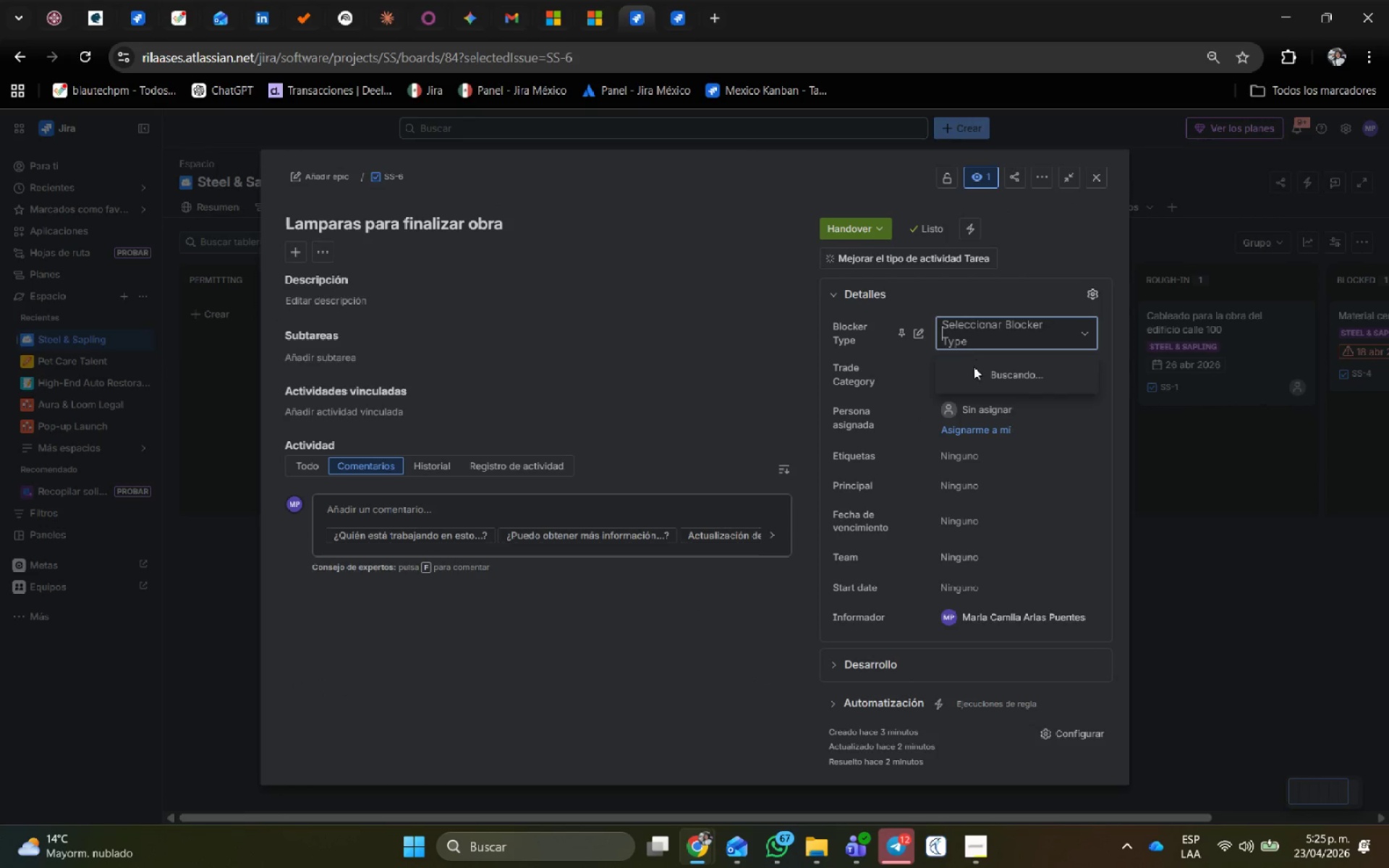 
mouse_move([971, 387])
 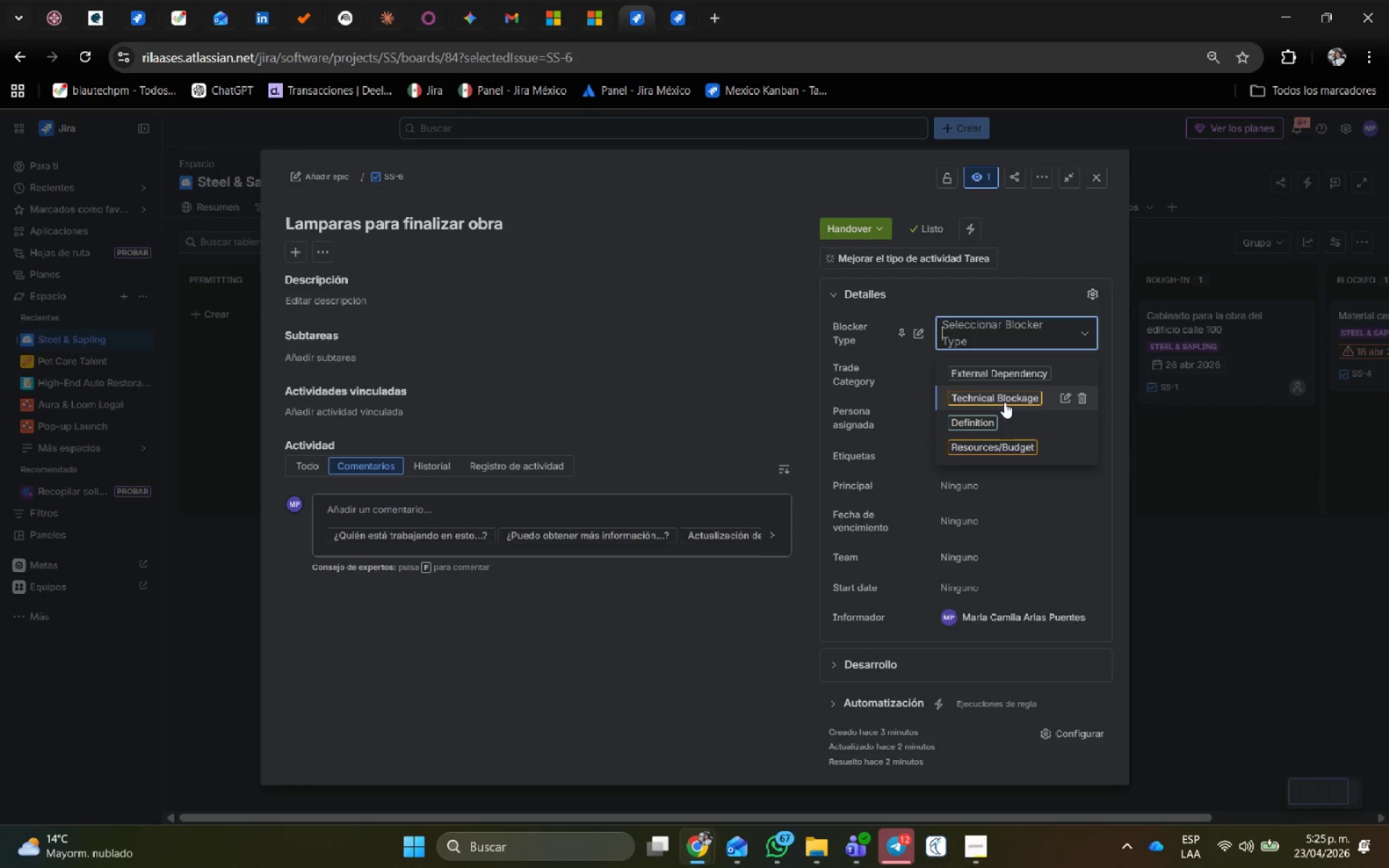 
left_click([1004, 402])
 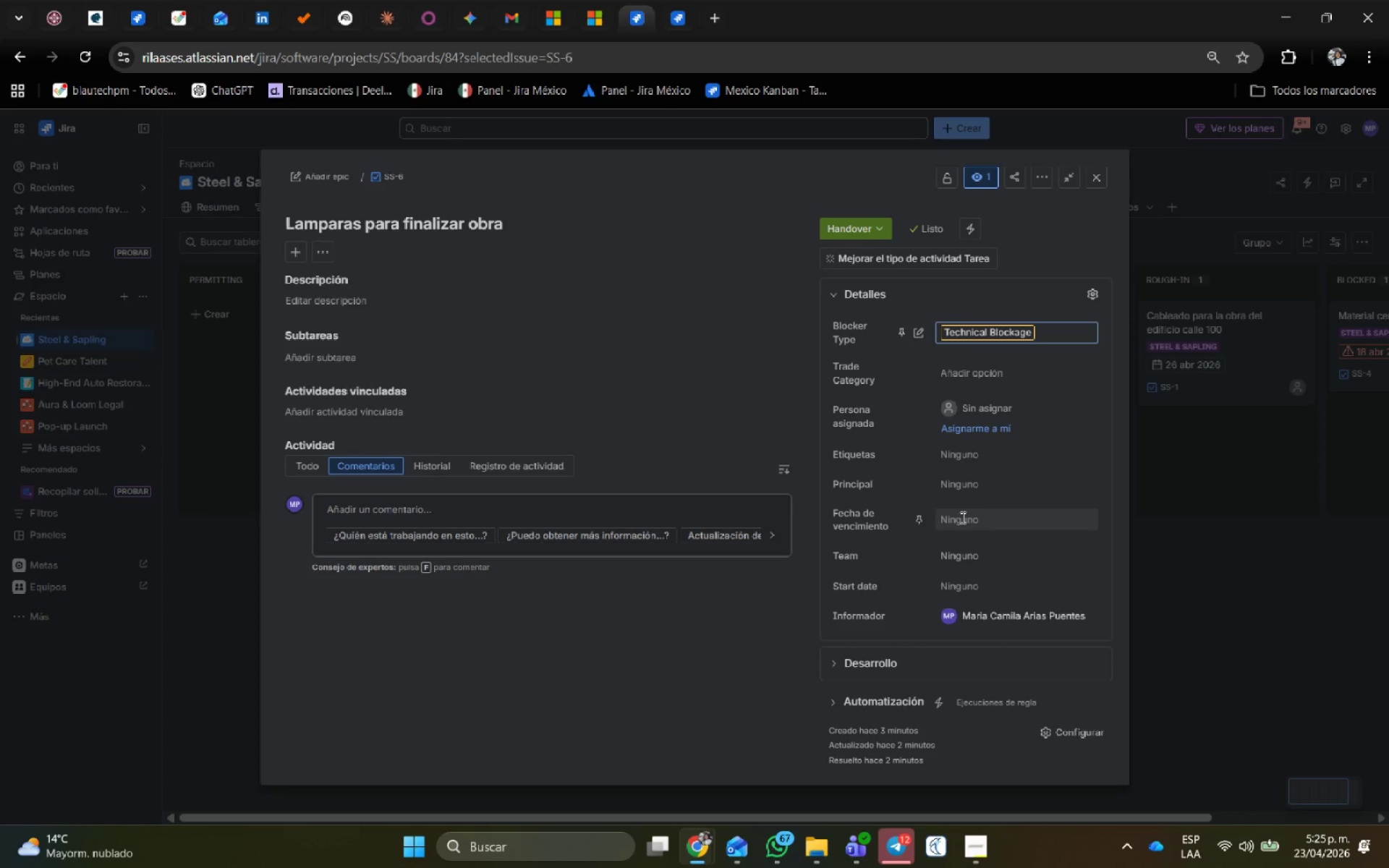 
left_click([978, 584])
 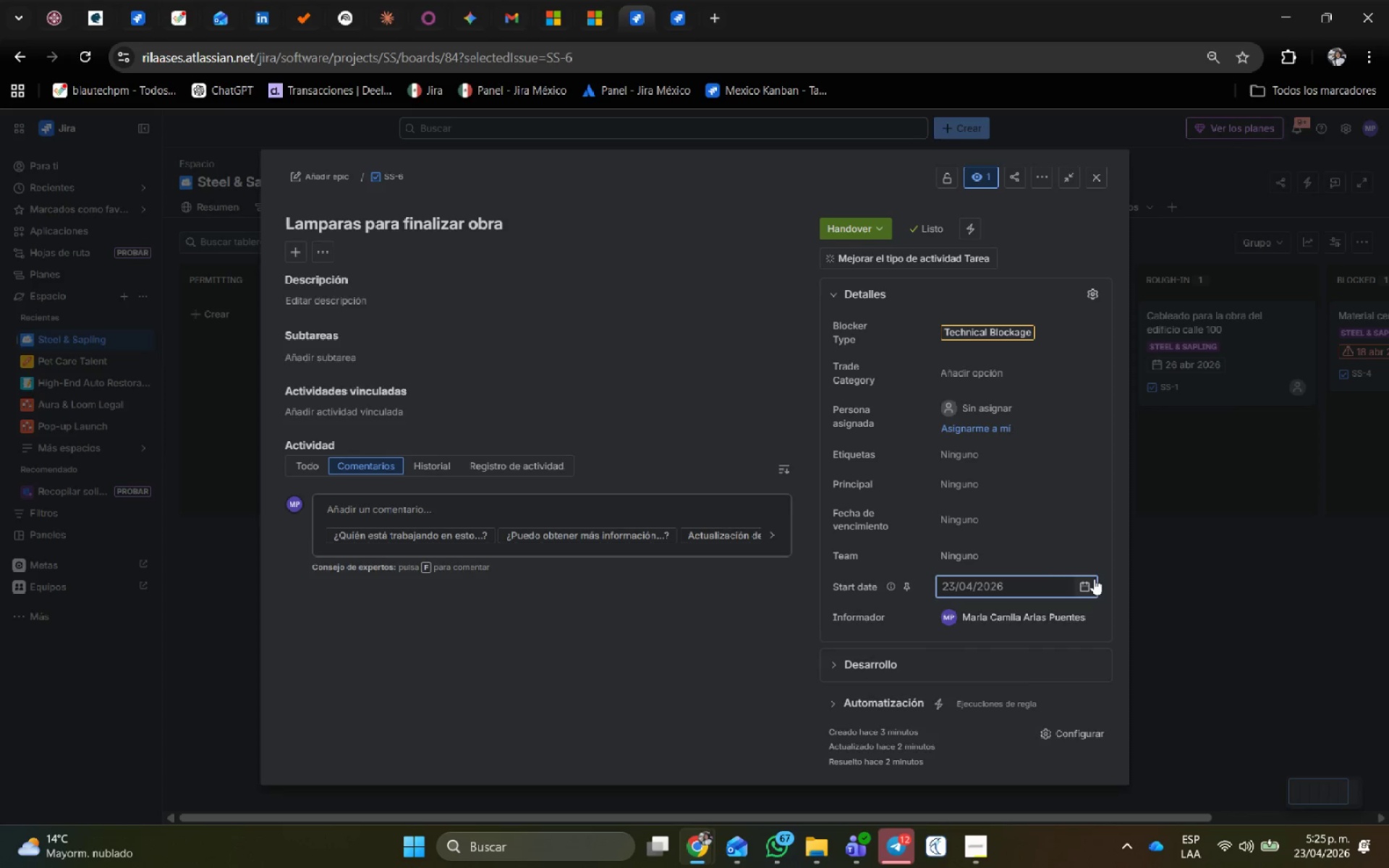 
left_click([1088, 585])
 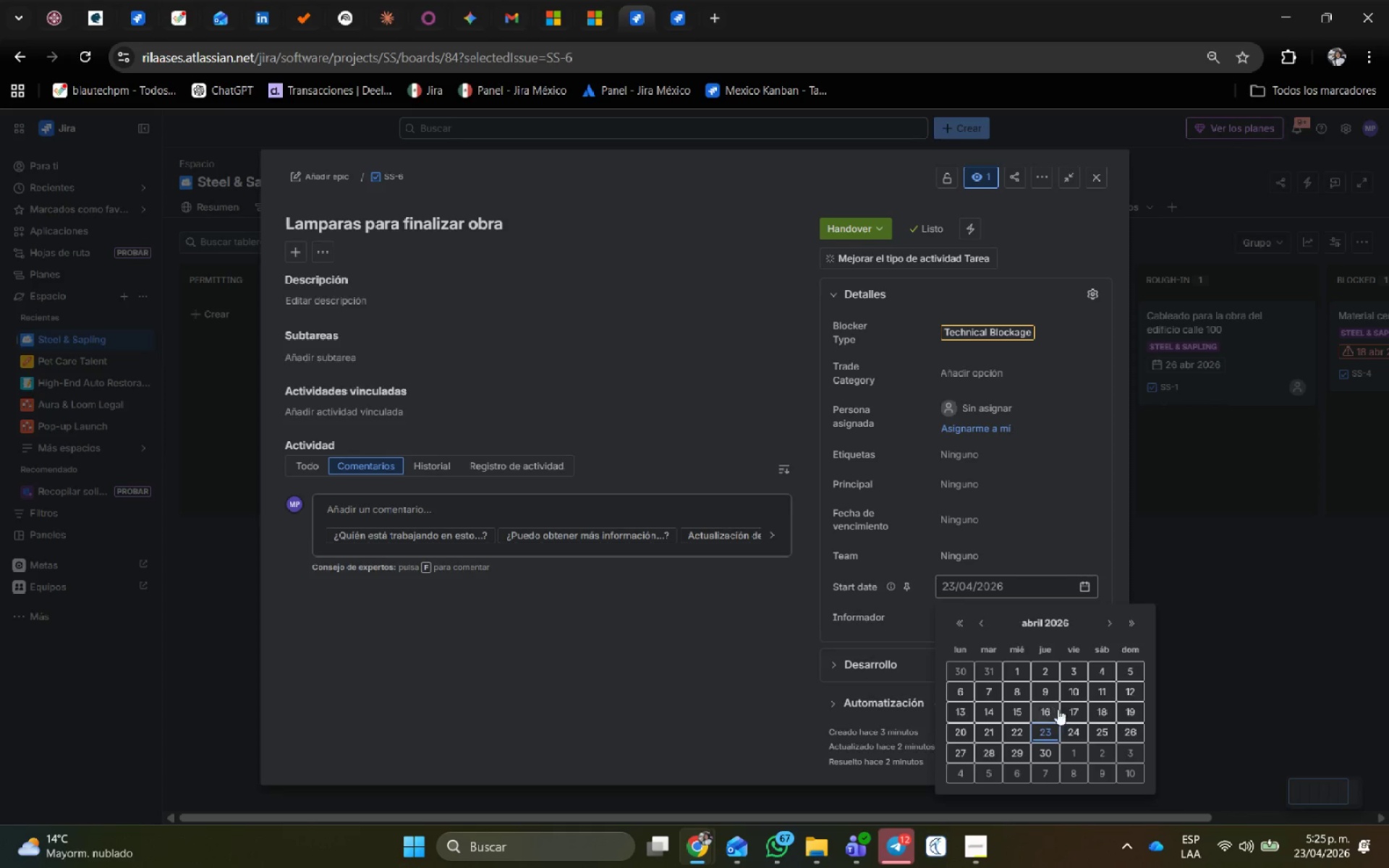 
left_click([1076, 725])
 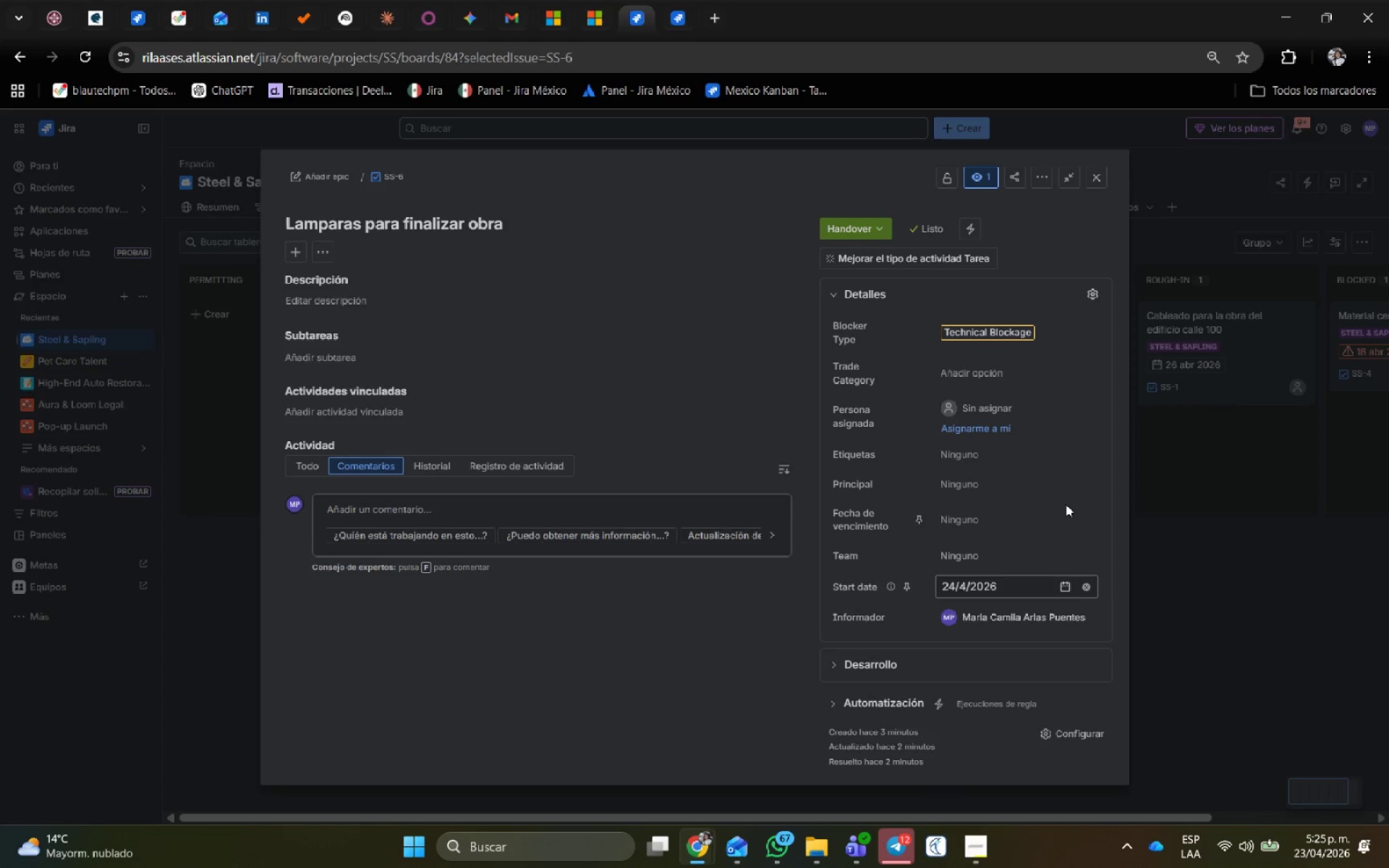 
left_click([1058, 511])
 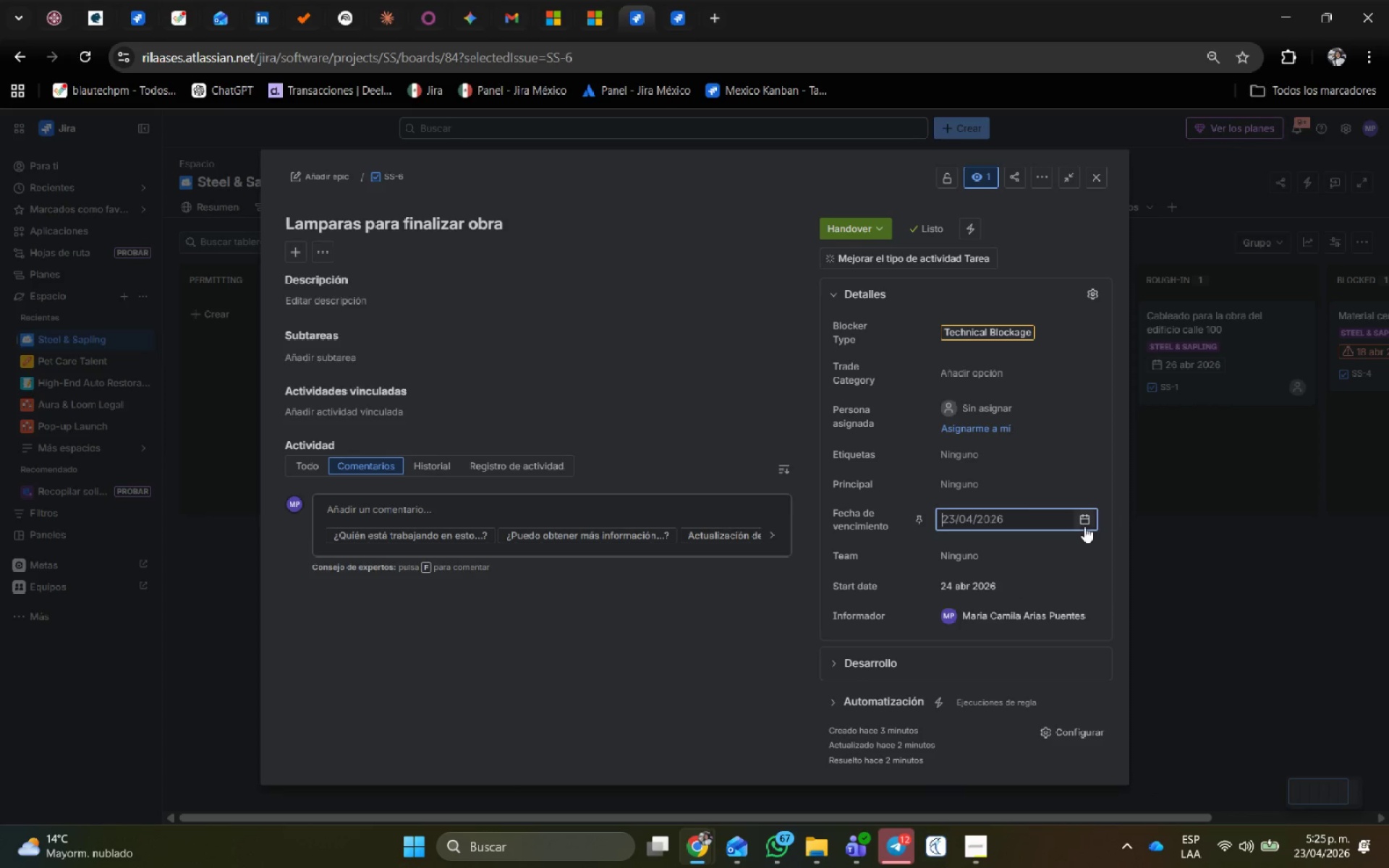 
left_click([1084, 527])
 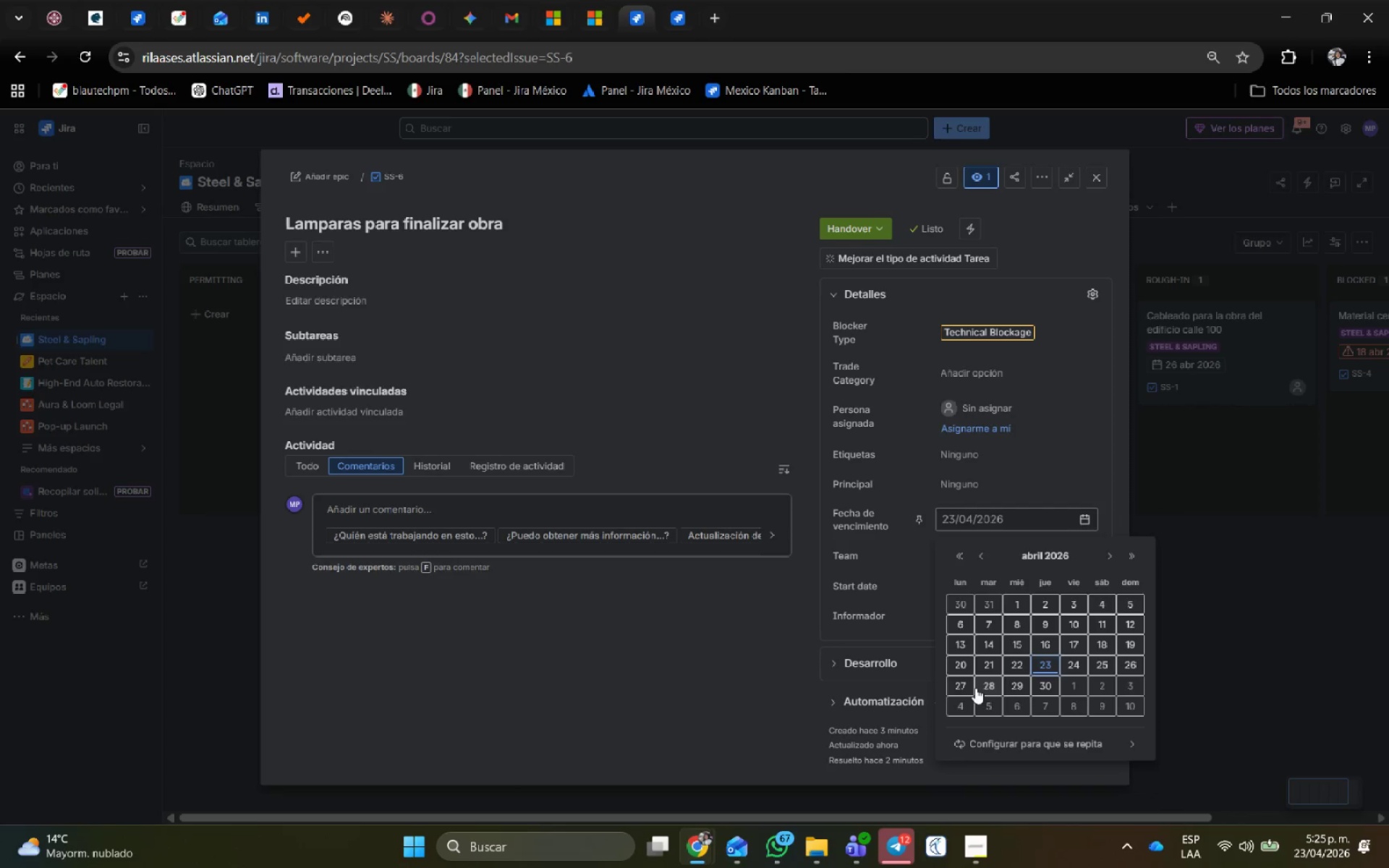 
left_click([984, 689])
 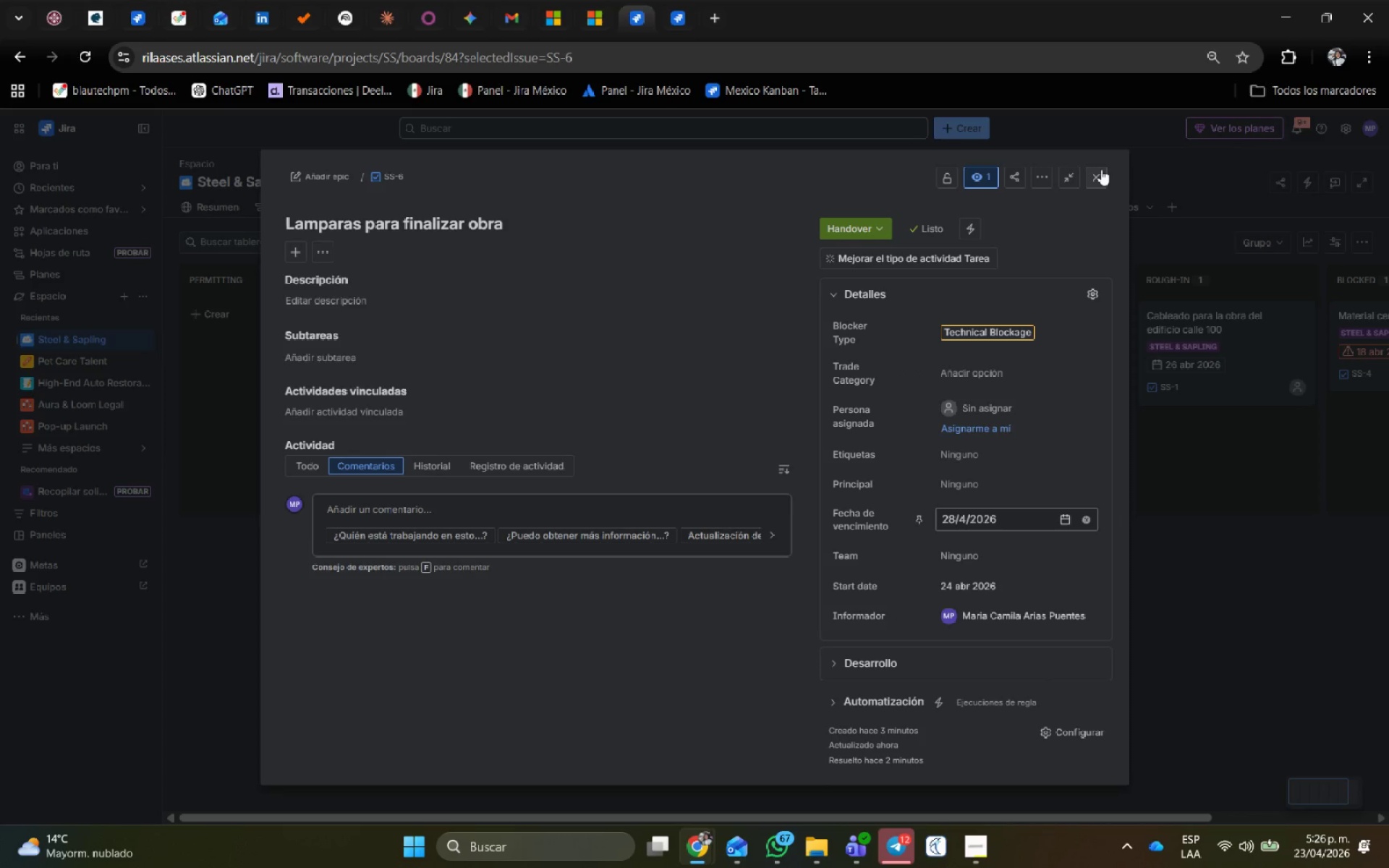 
wait(5.42)
 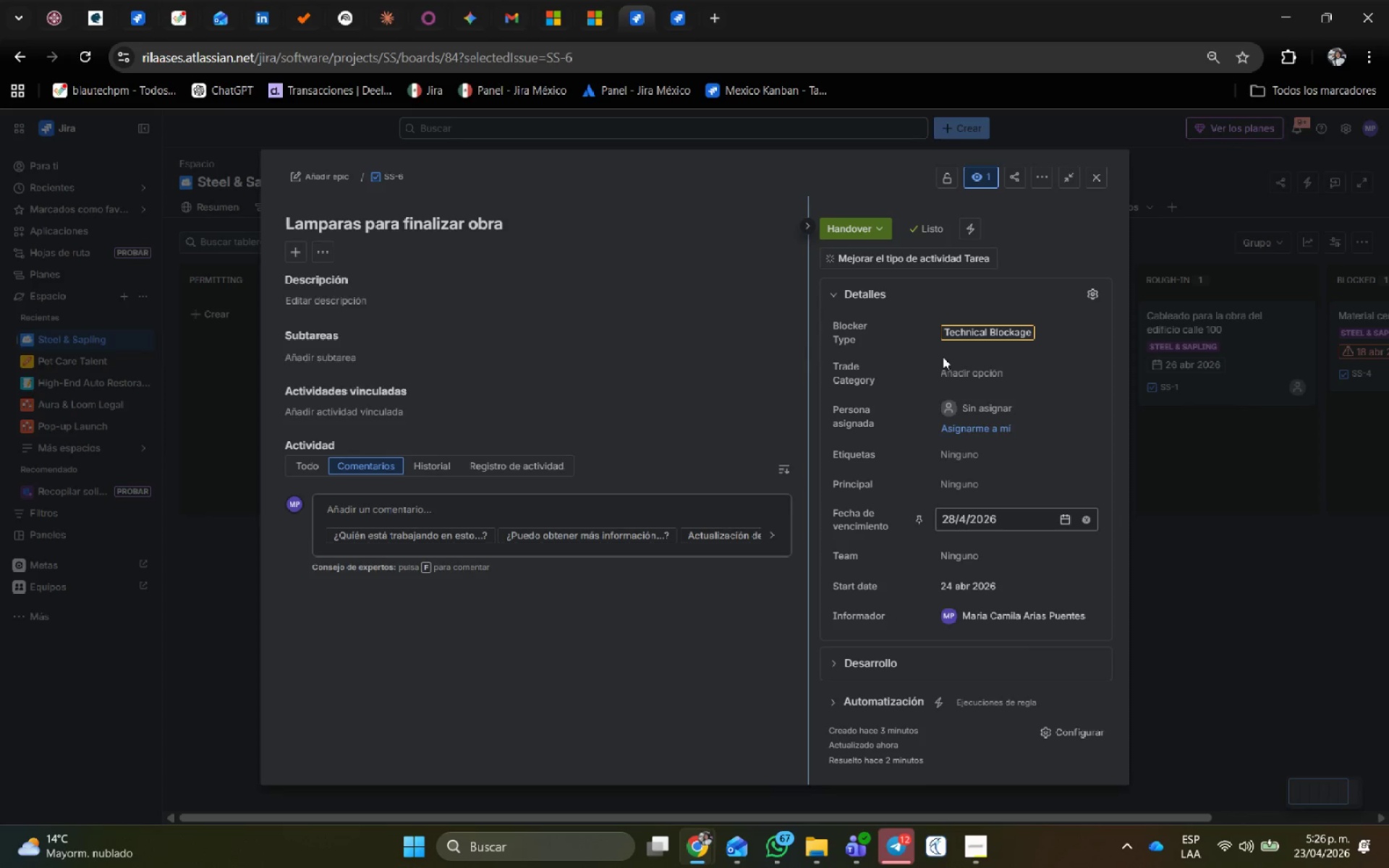 
left_click([317, 174])
 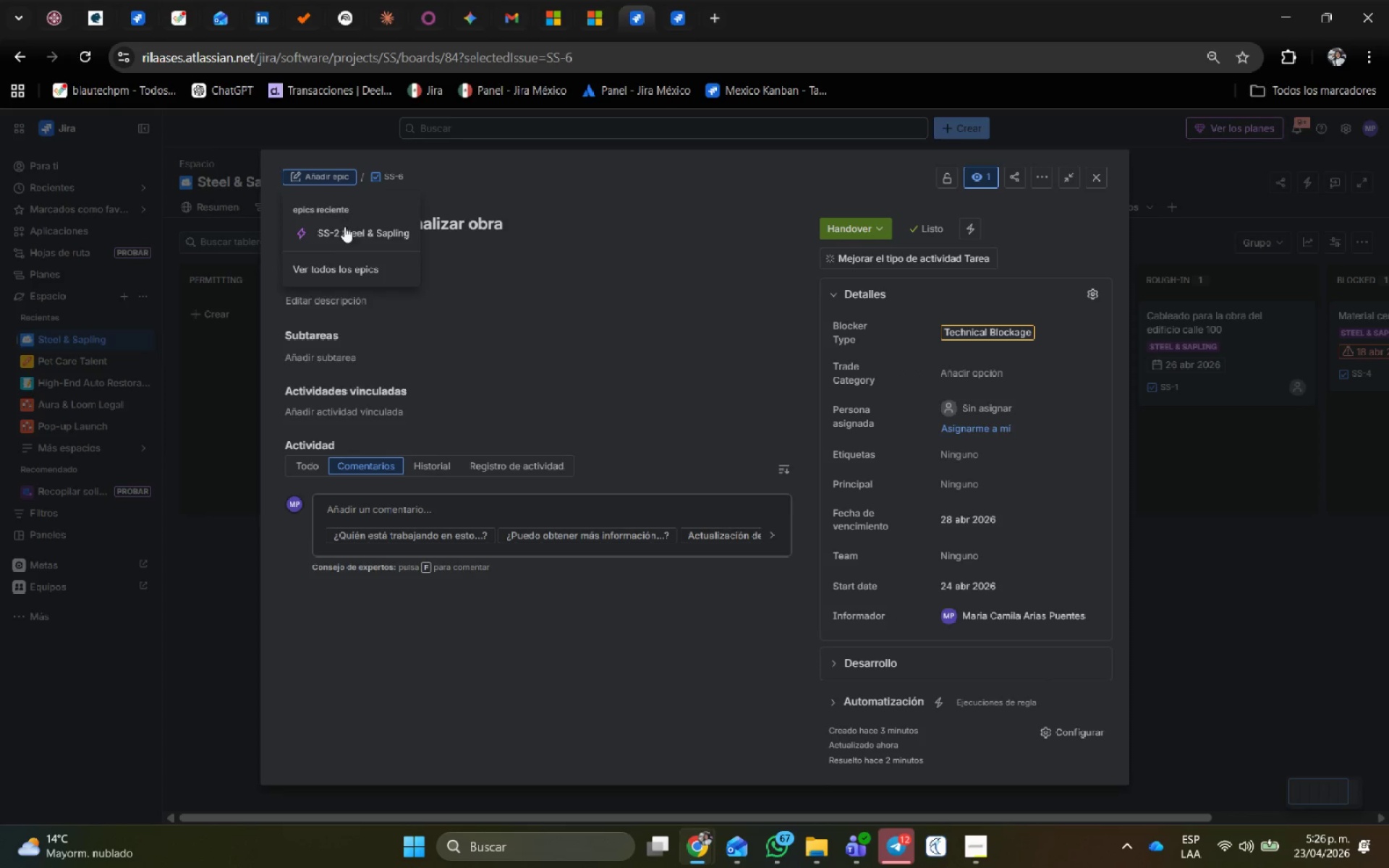 
left_click([348, 237])
 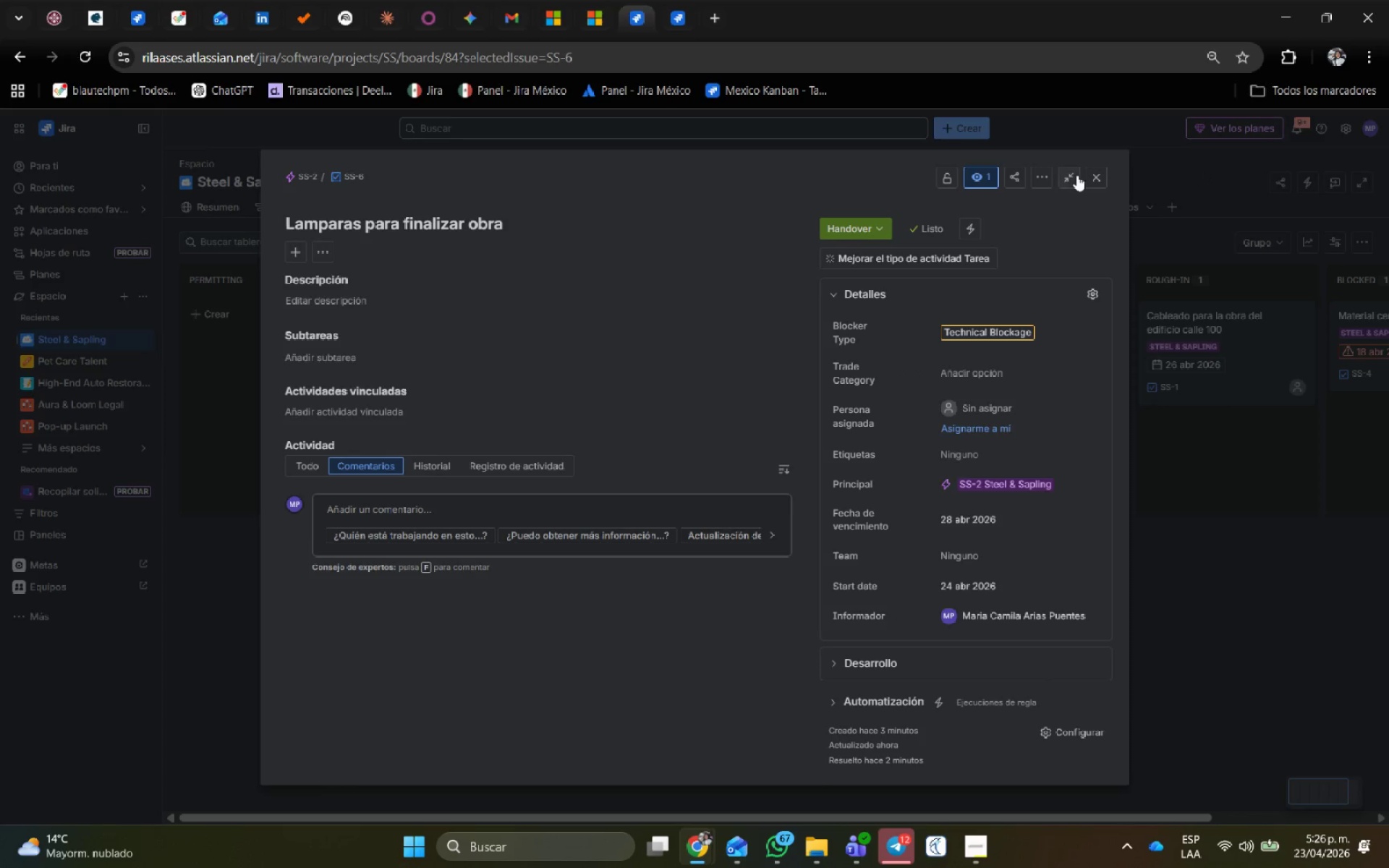 
left_click([1093, 176])
 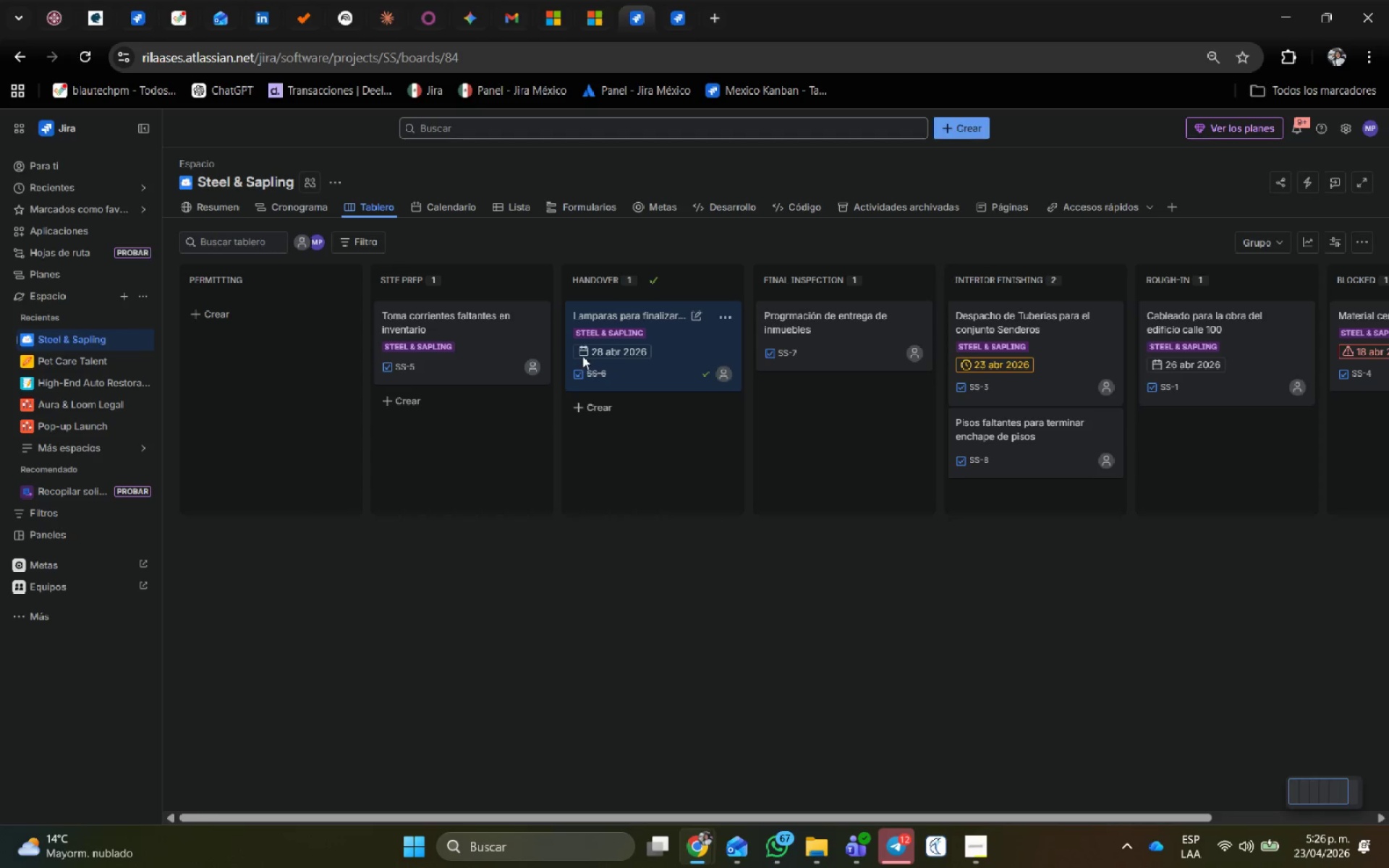 
left_click([853, 339])
 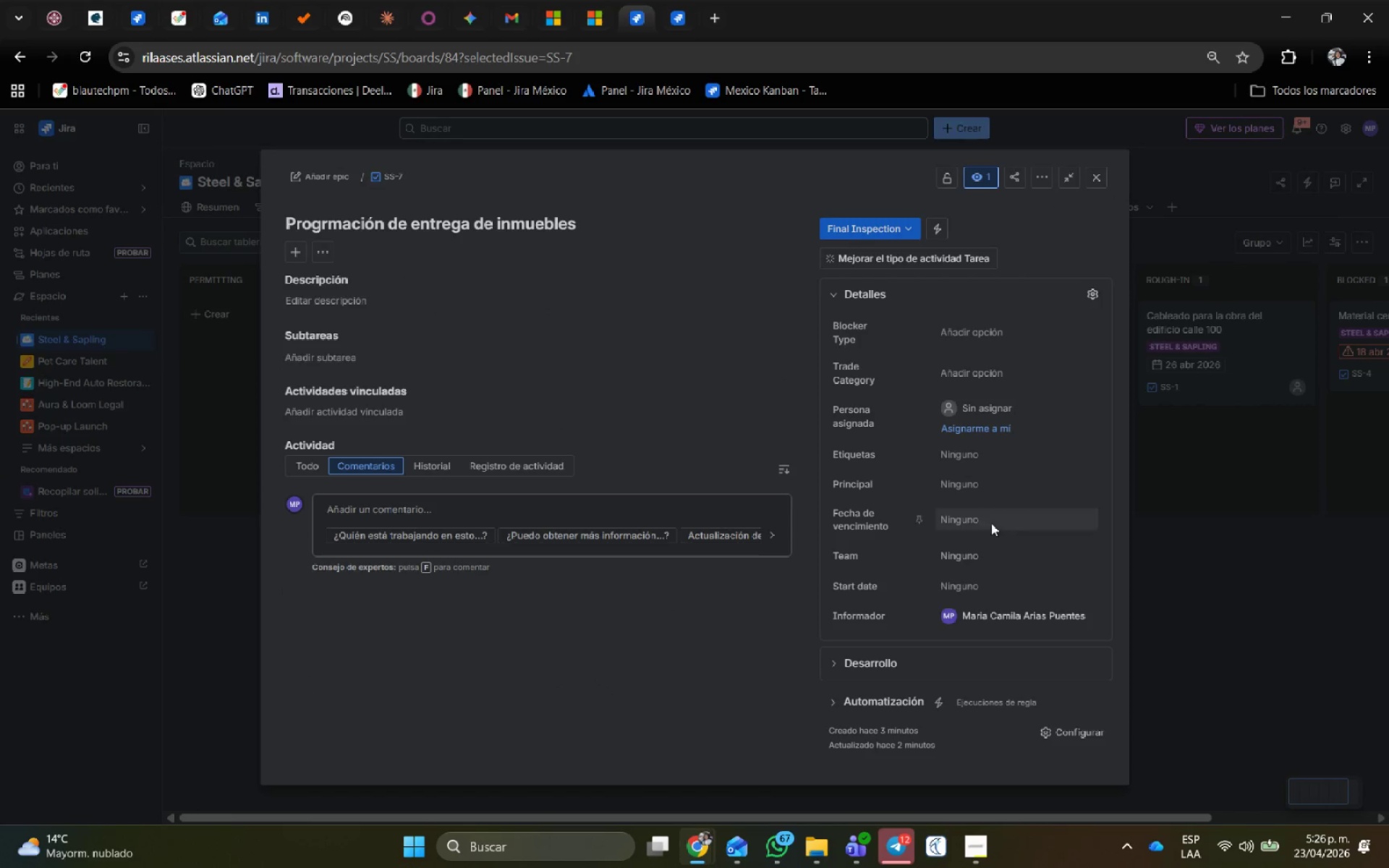 
wait(5.5)
 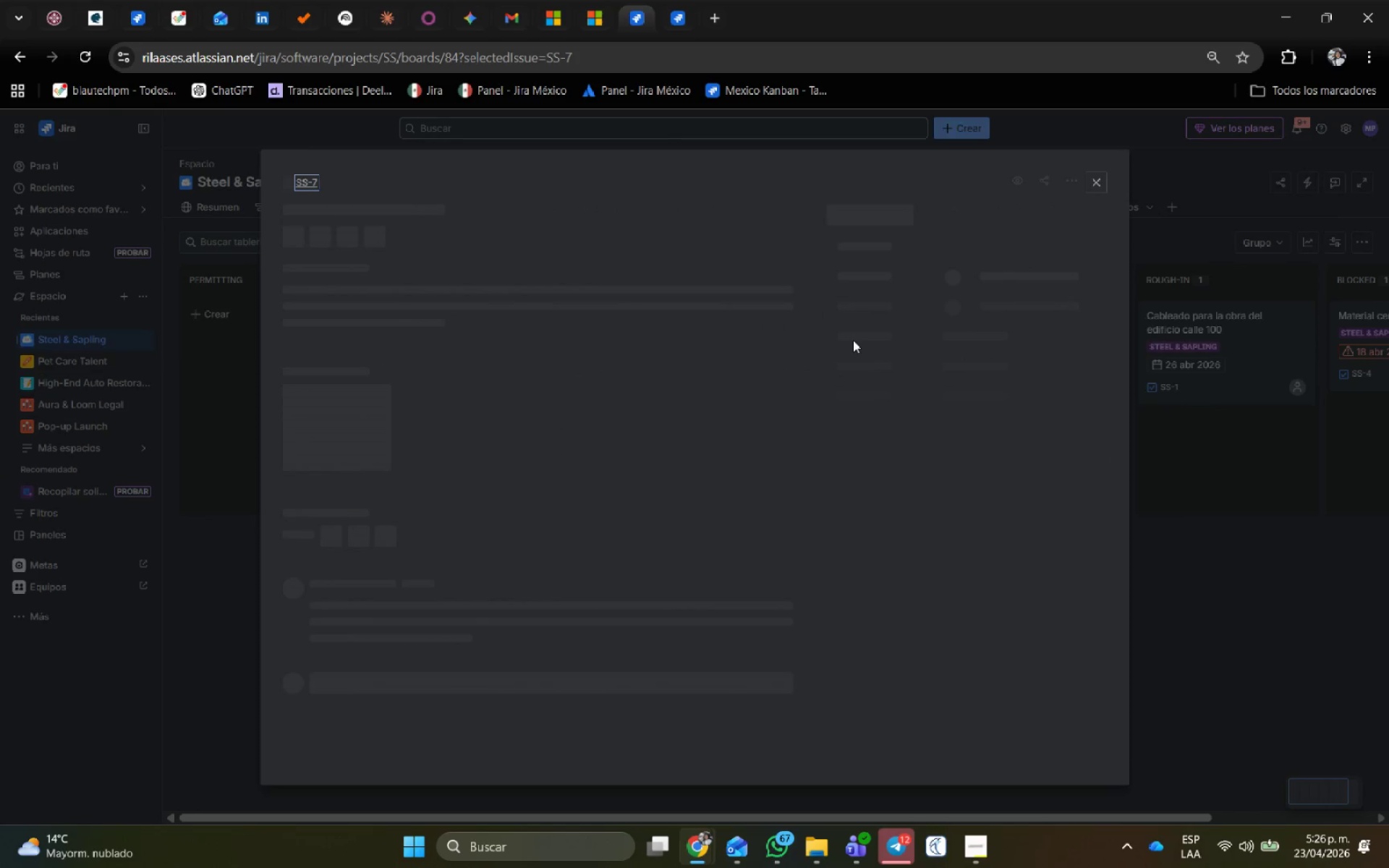 
left_click([971, 841])